 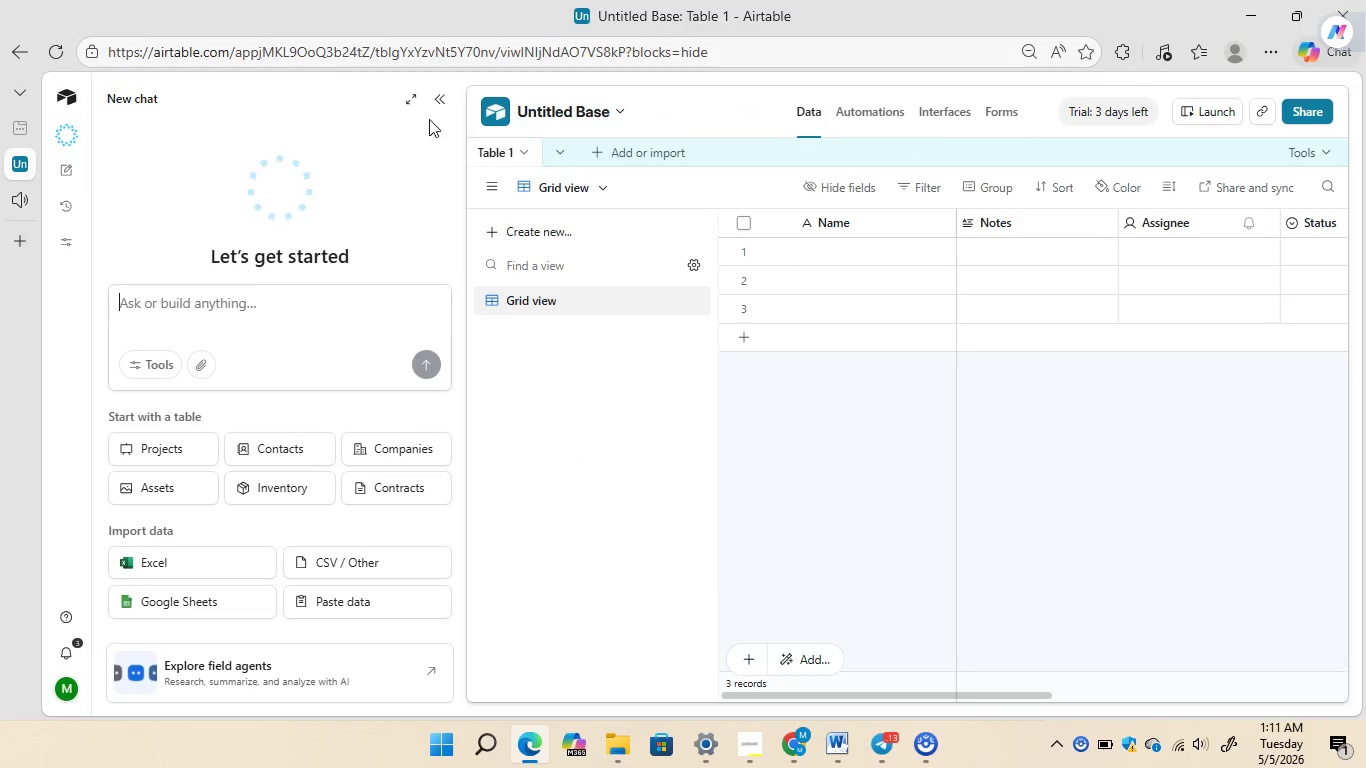 
left_click([433, 104])
 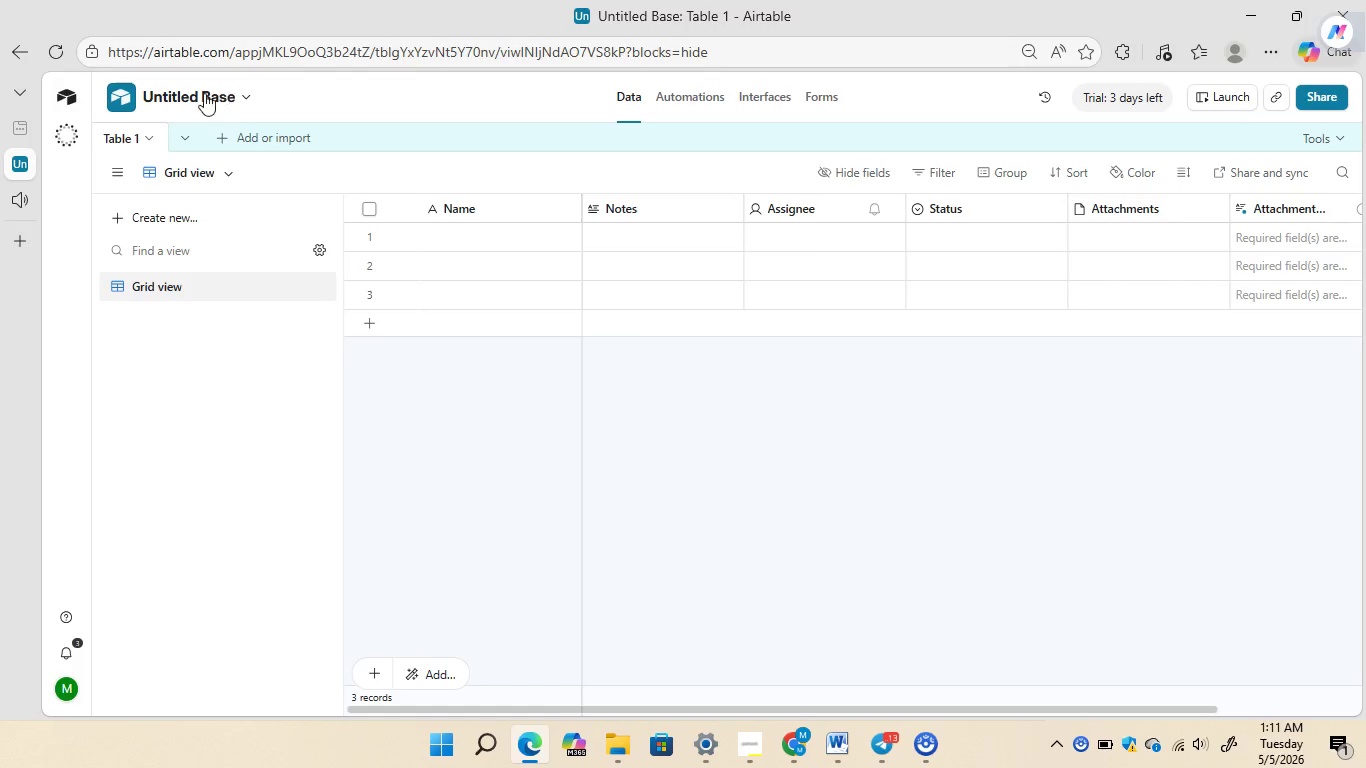 
left_click([202, 93])
 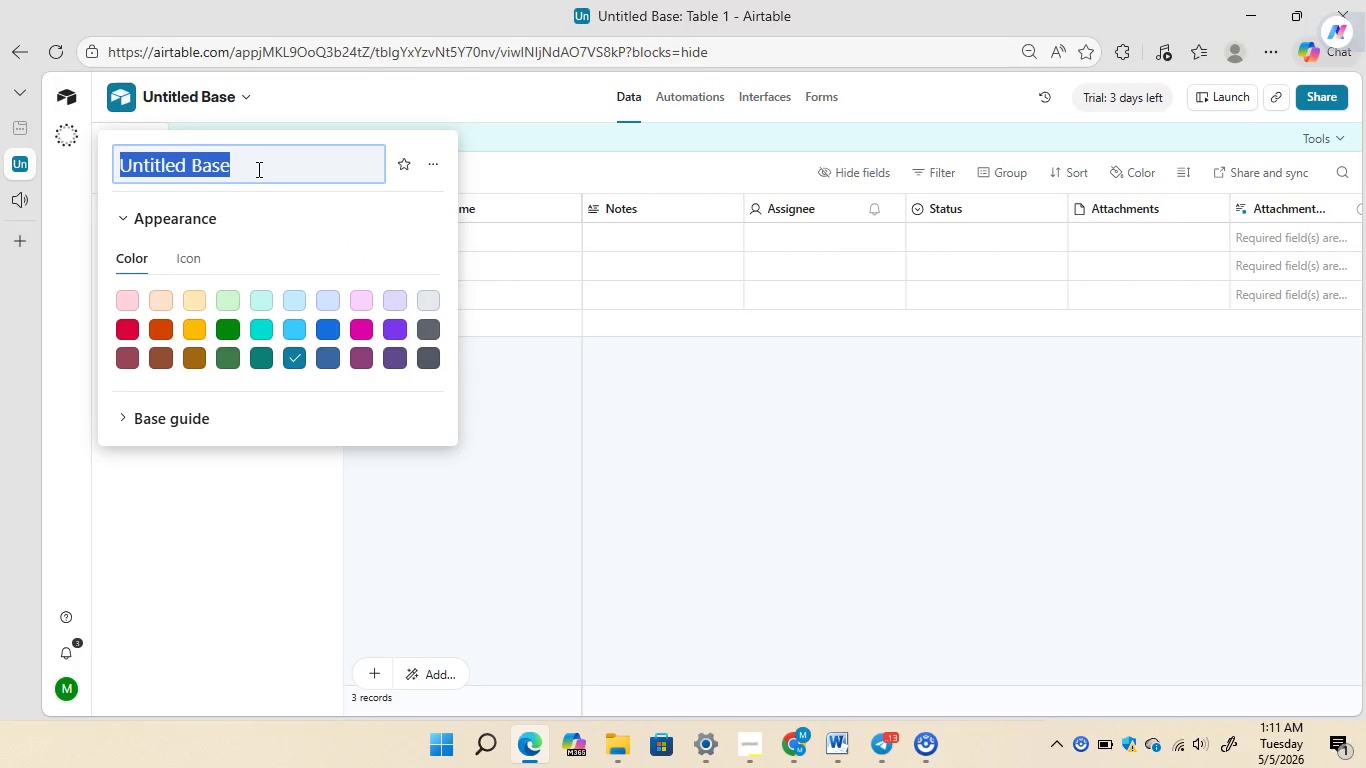 
left_click([257, 169])
 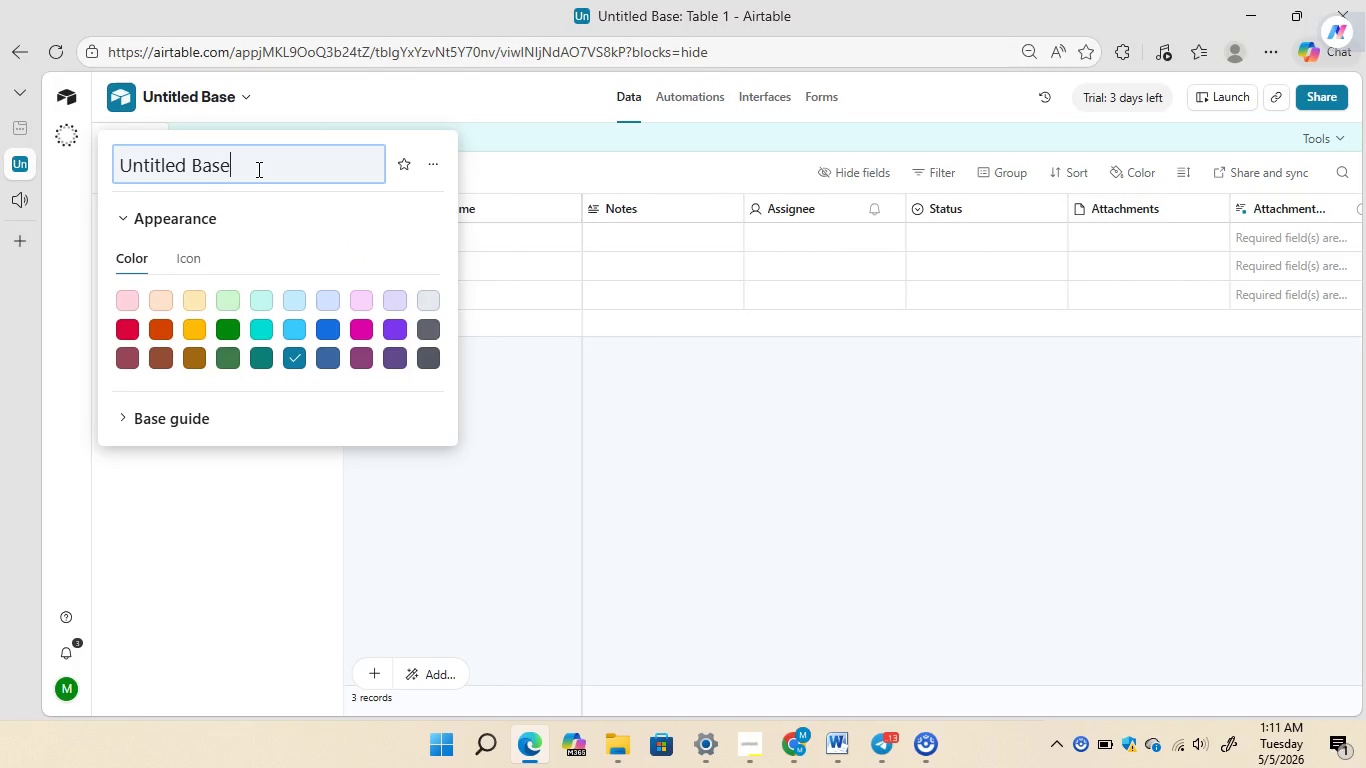 
key(Backspace)
 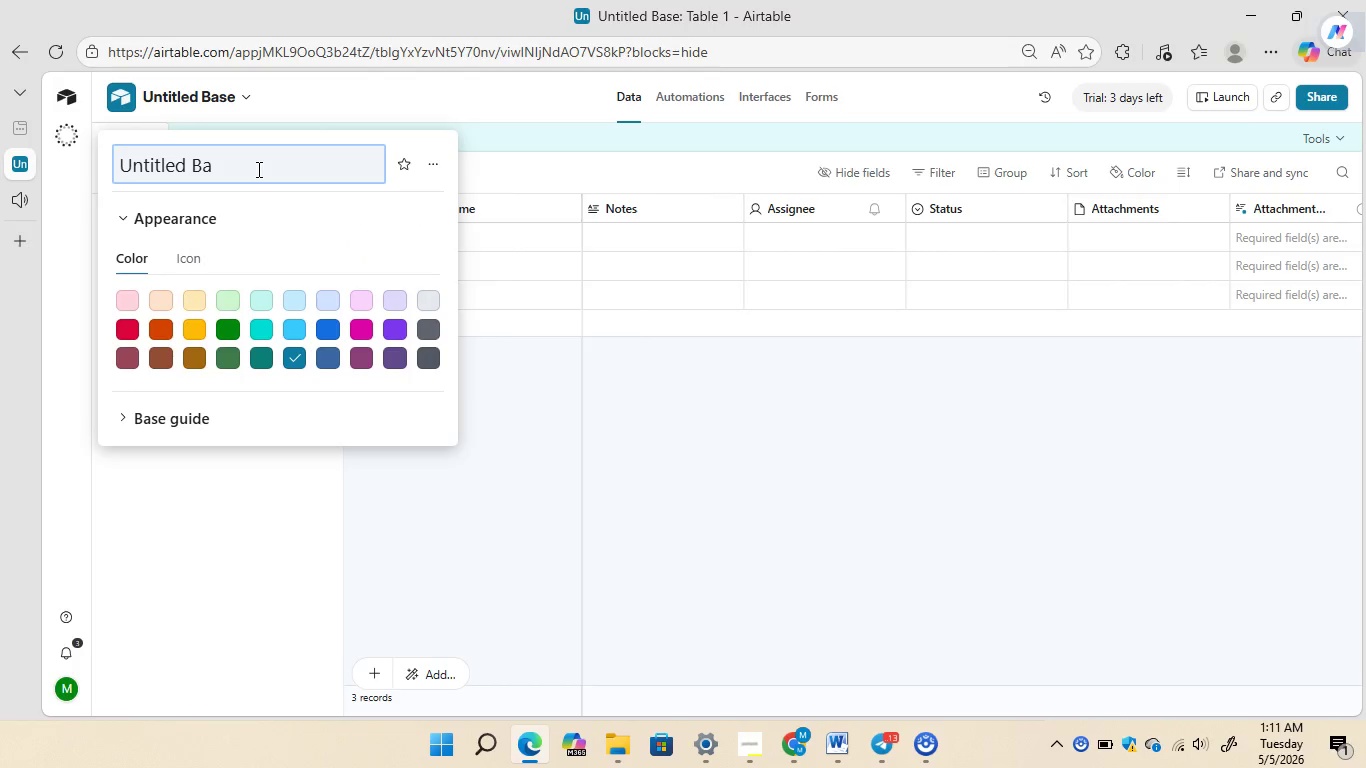 
key(Backspace)
 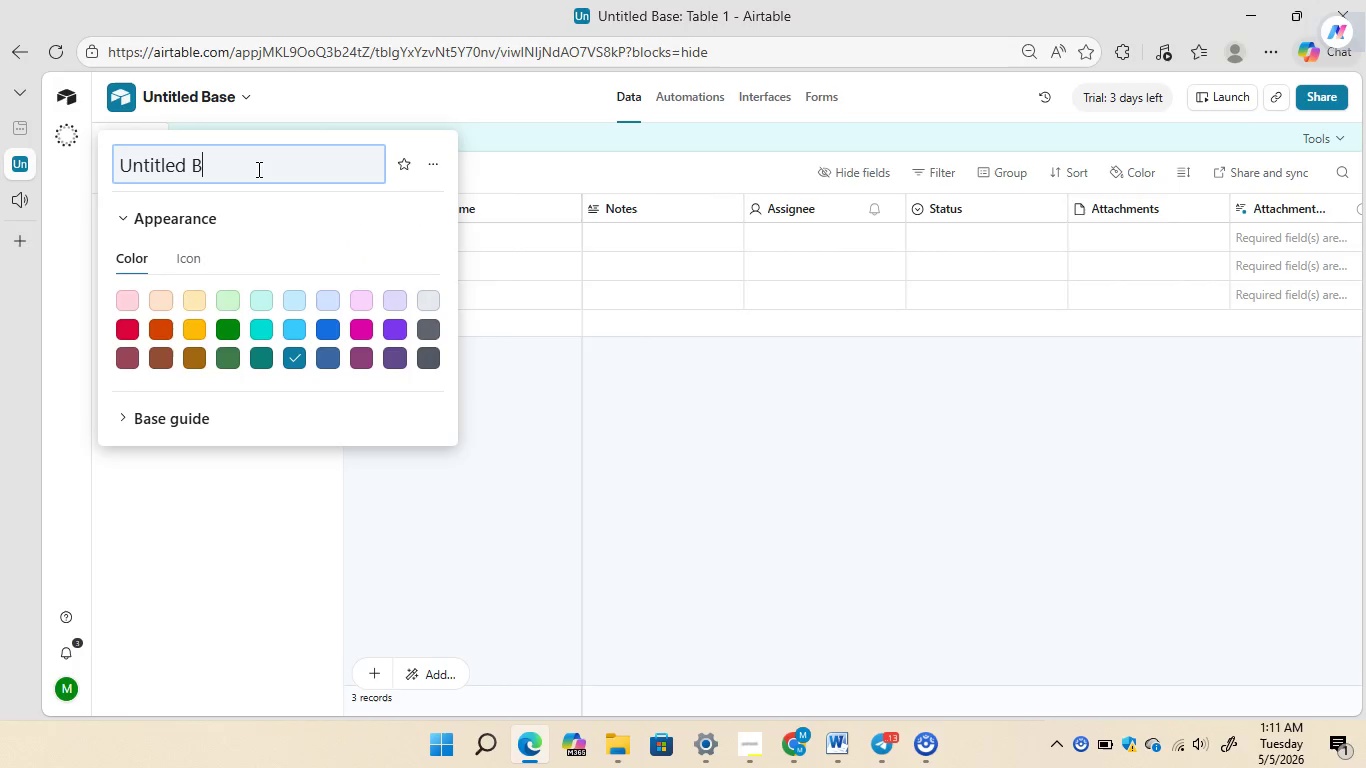 
key(Backspace)
 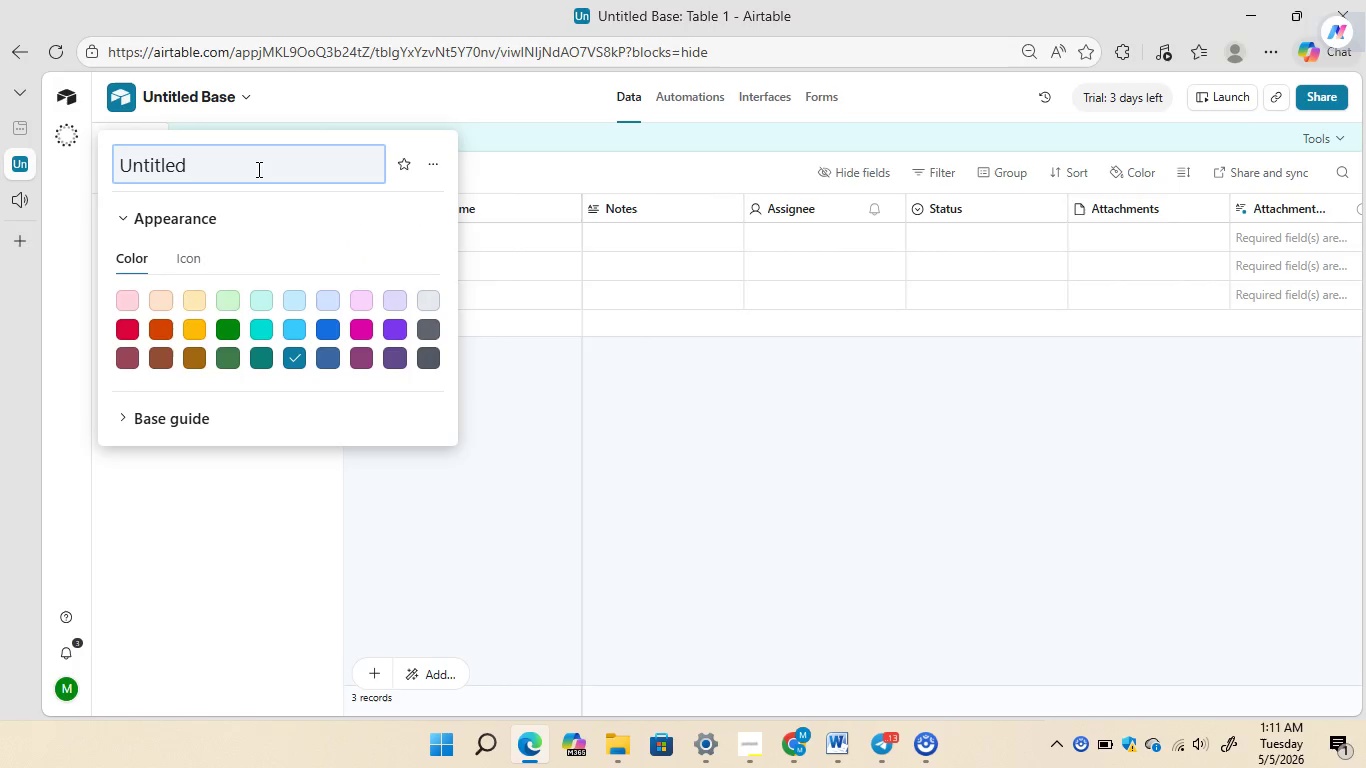 
key(Backspace)
 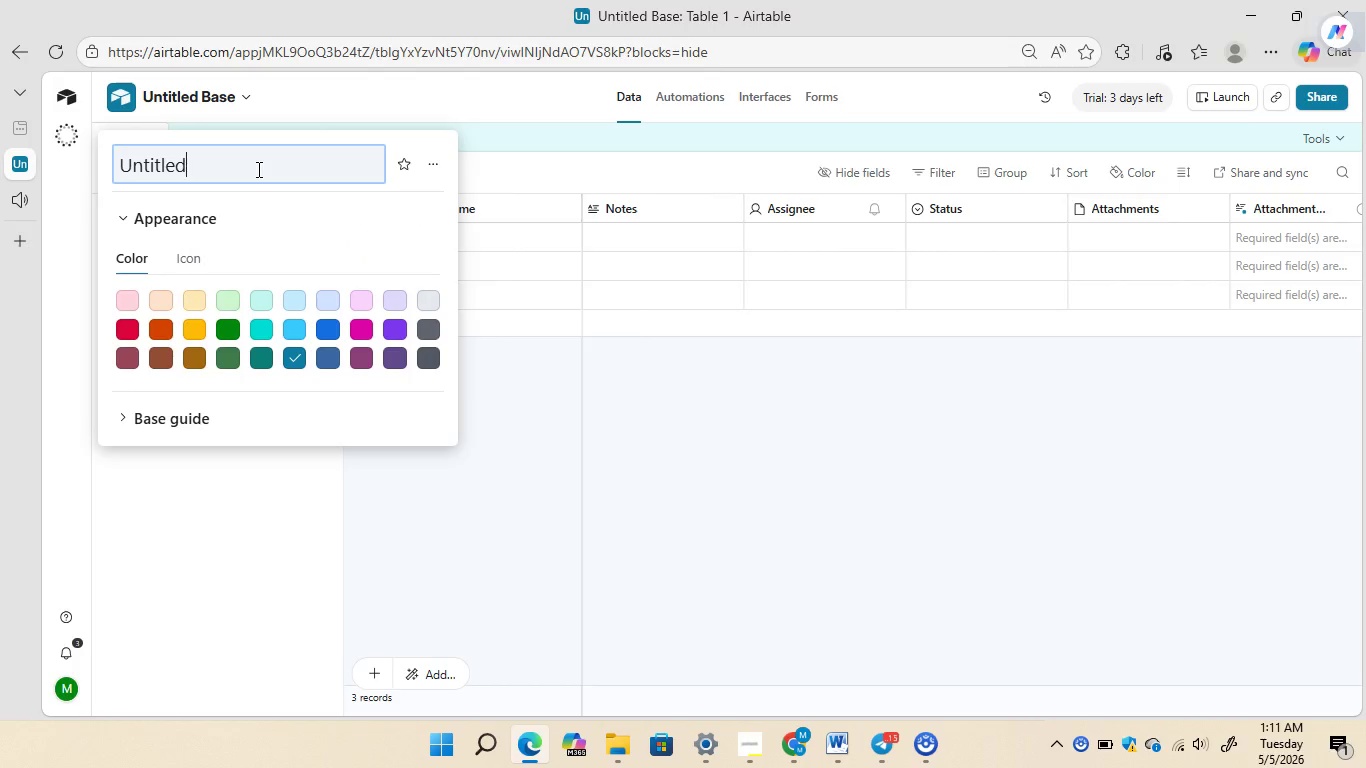 
key(Backspace)
 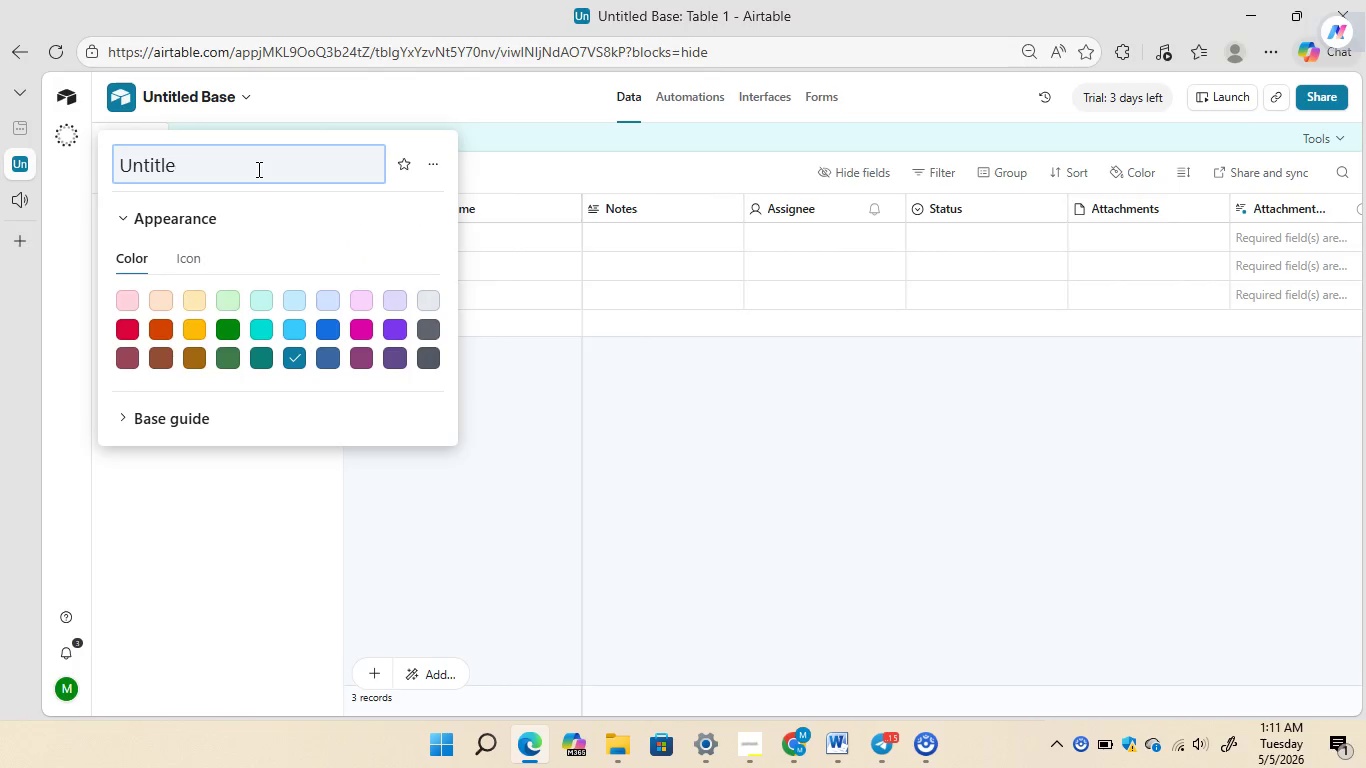 
key(Backspace)
 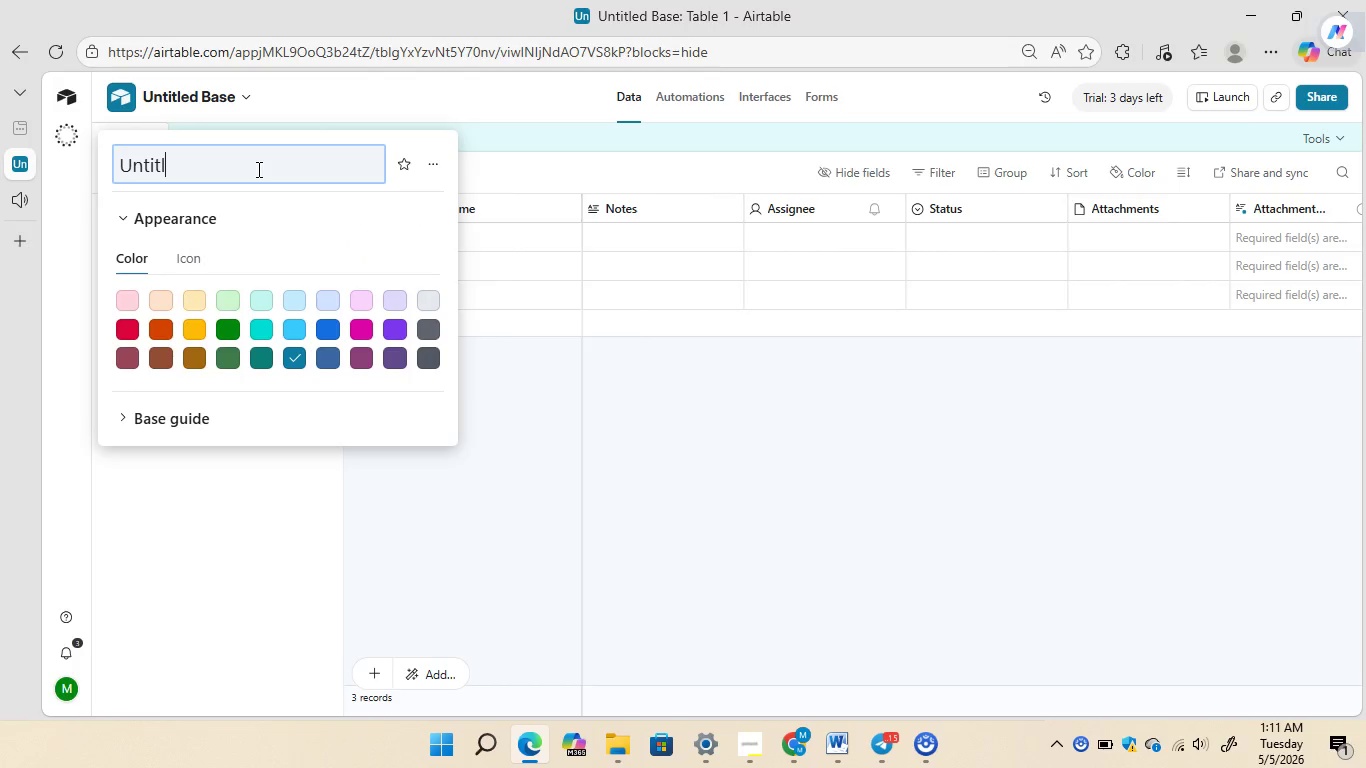 
key(Backspace)
 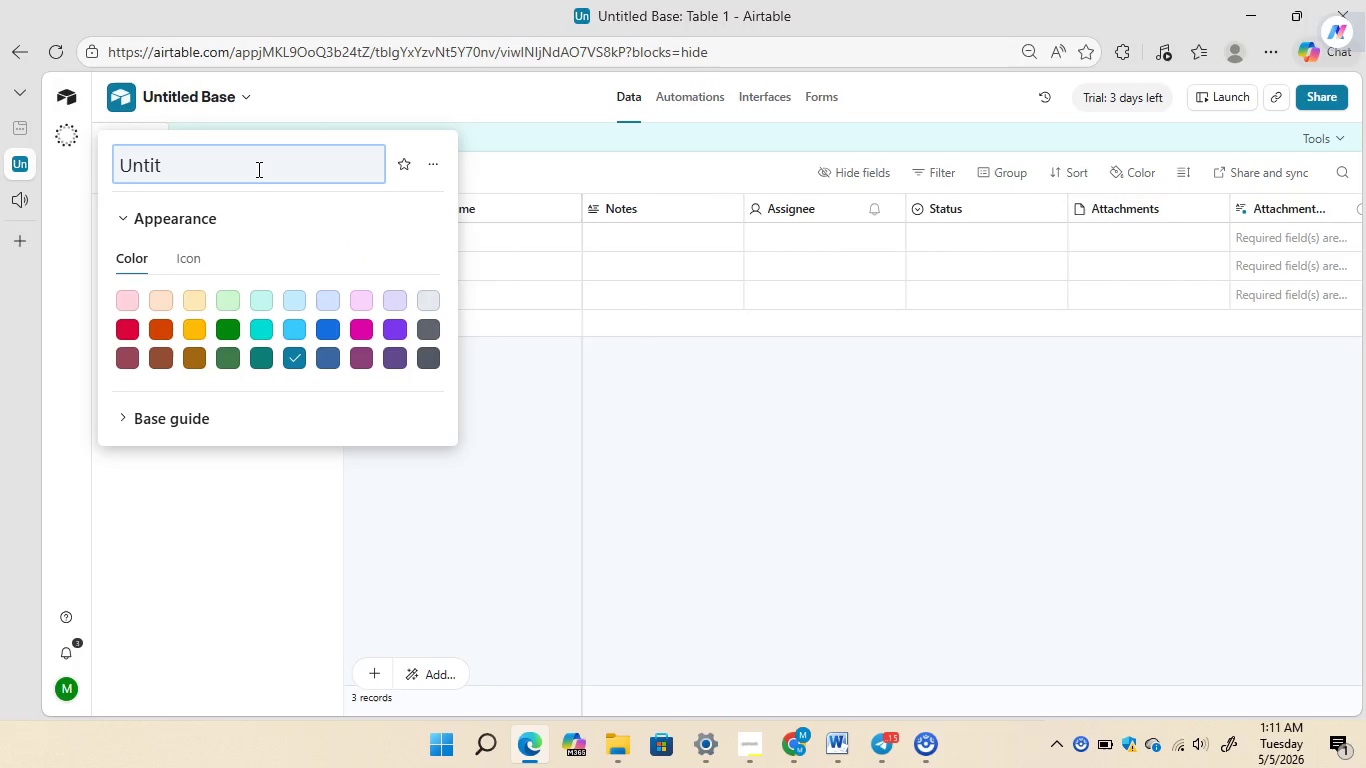 
key(Backspace)
 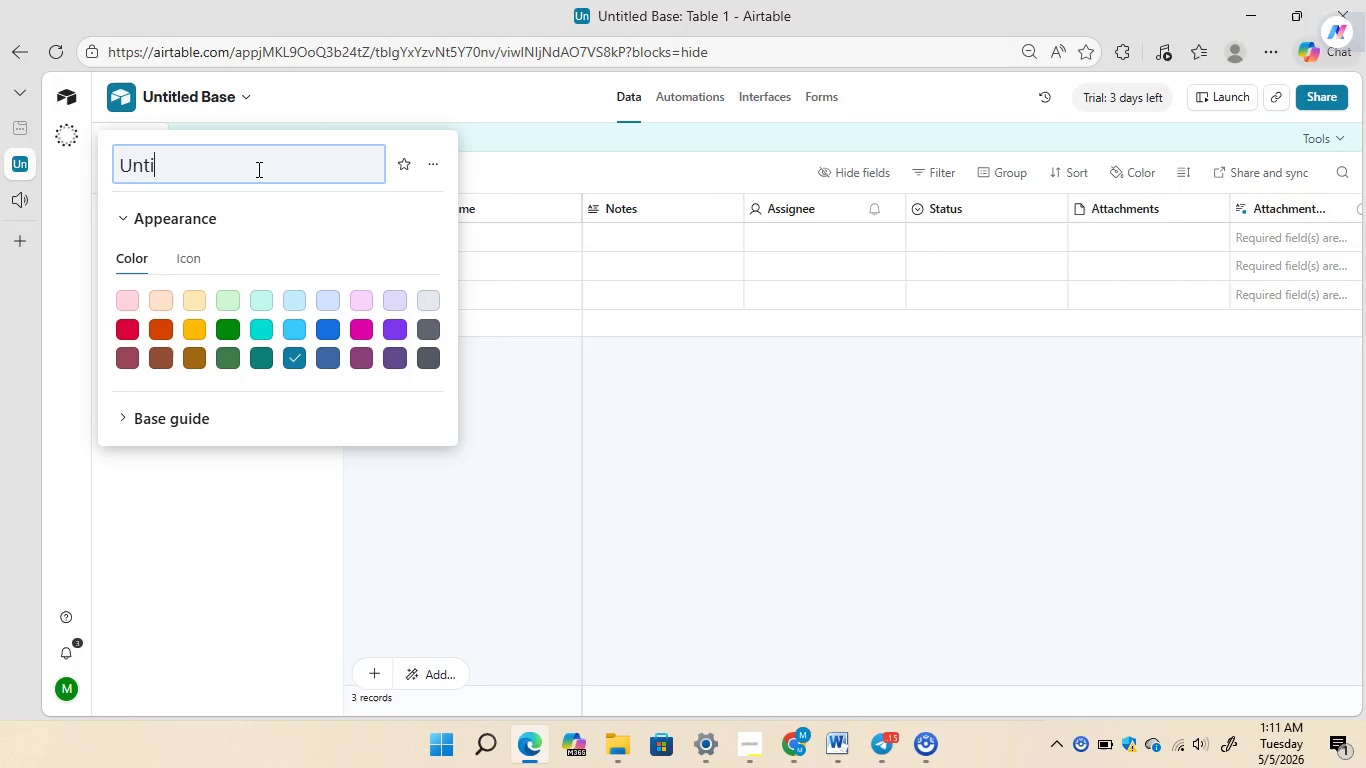 
key(Backspace)
 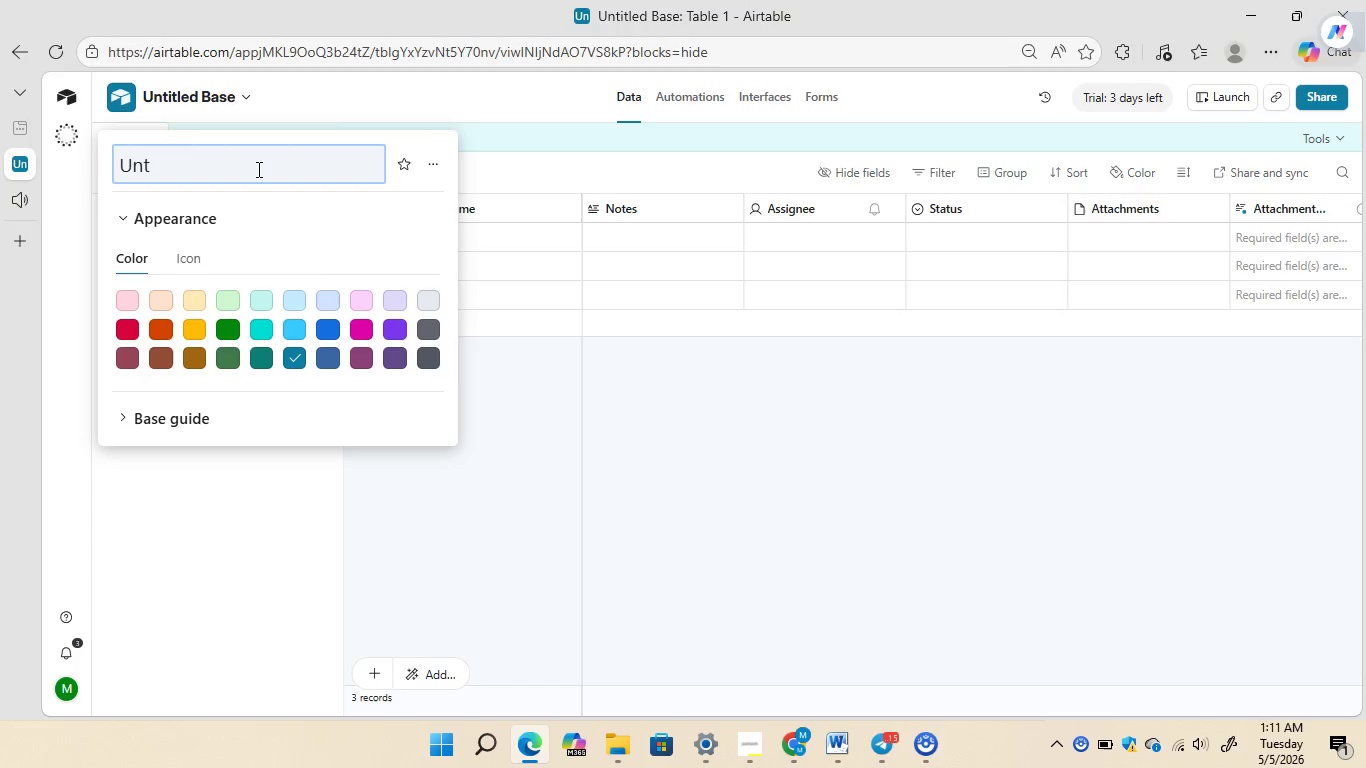 
key(Backspace)
 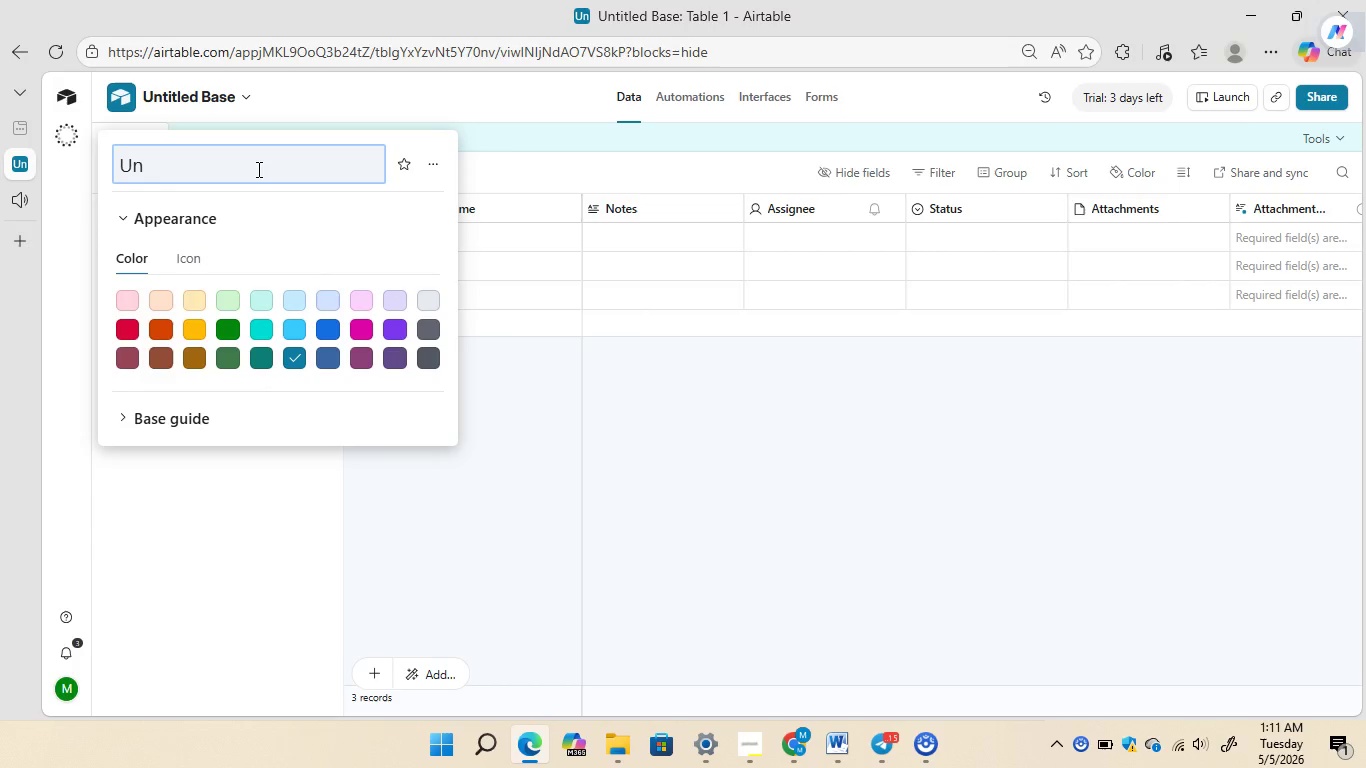 
key(Backspace)
 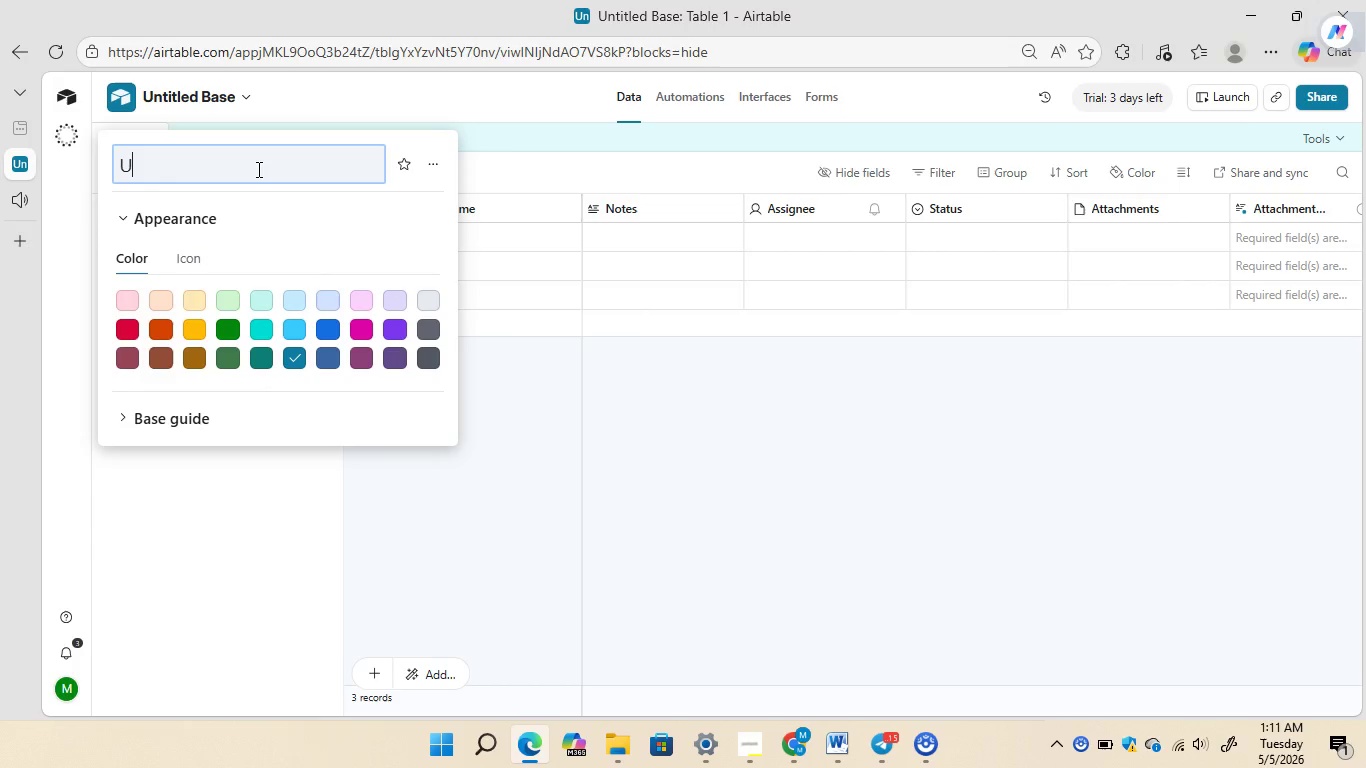 
key(Backspace)
 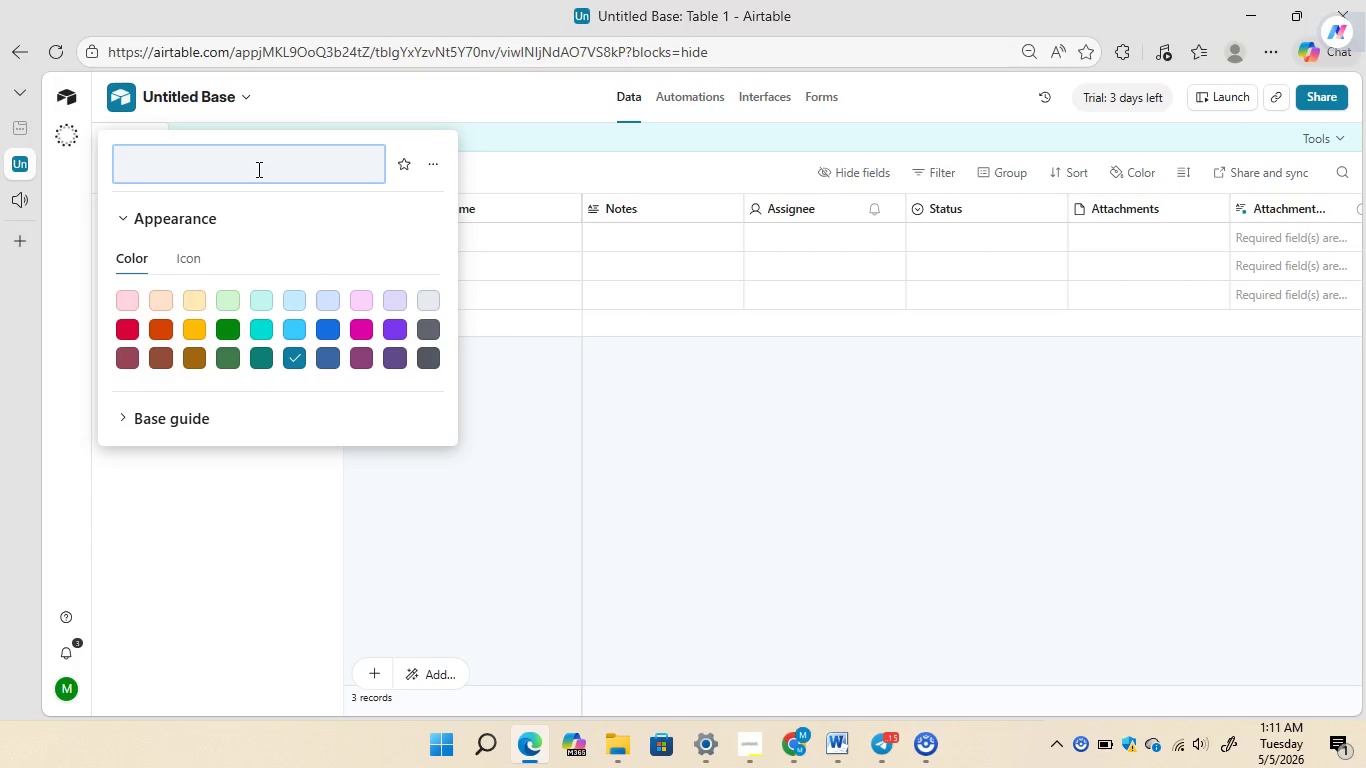 
key(Backspace)
 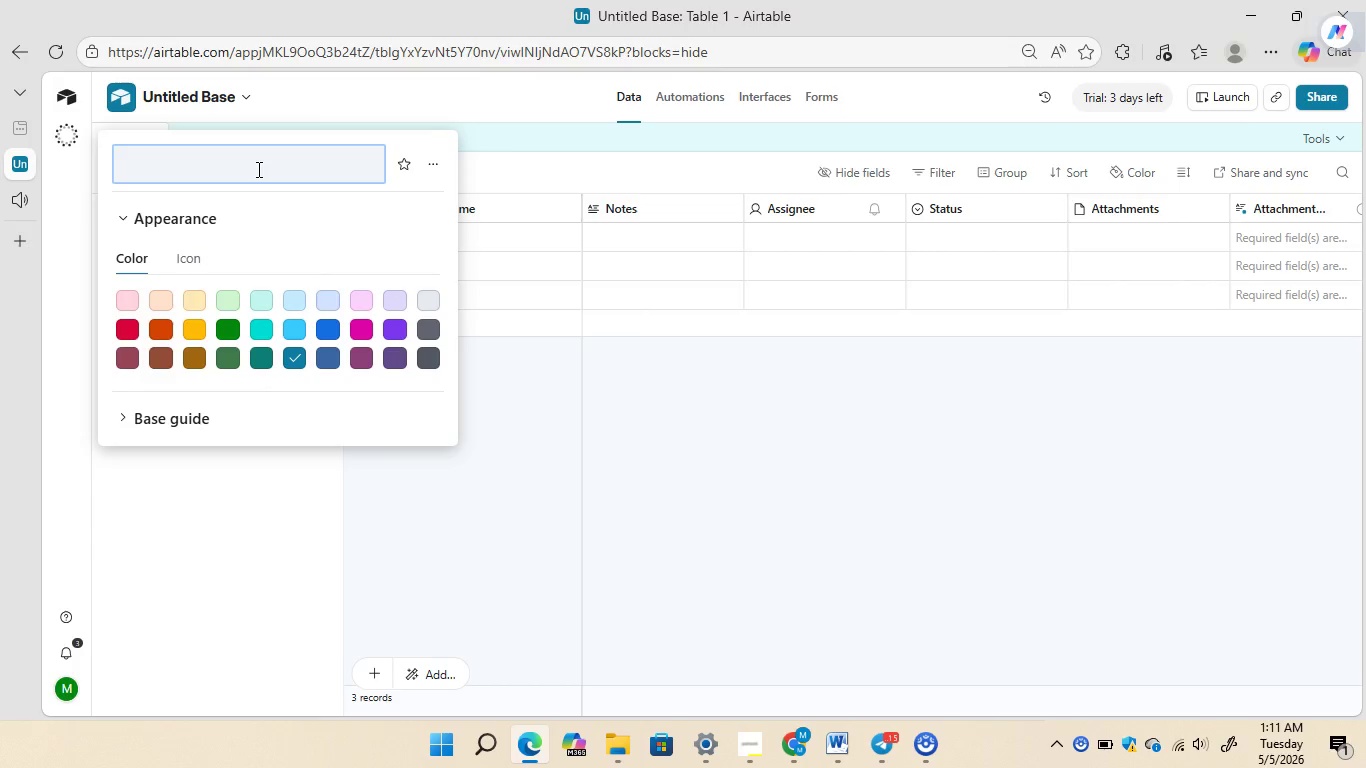 
type(LUmina )
 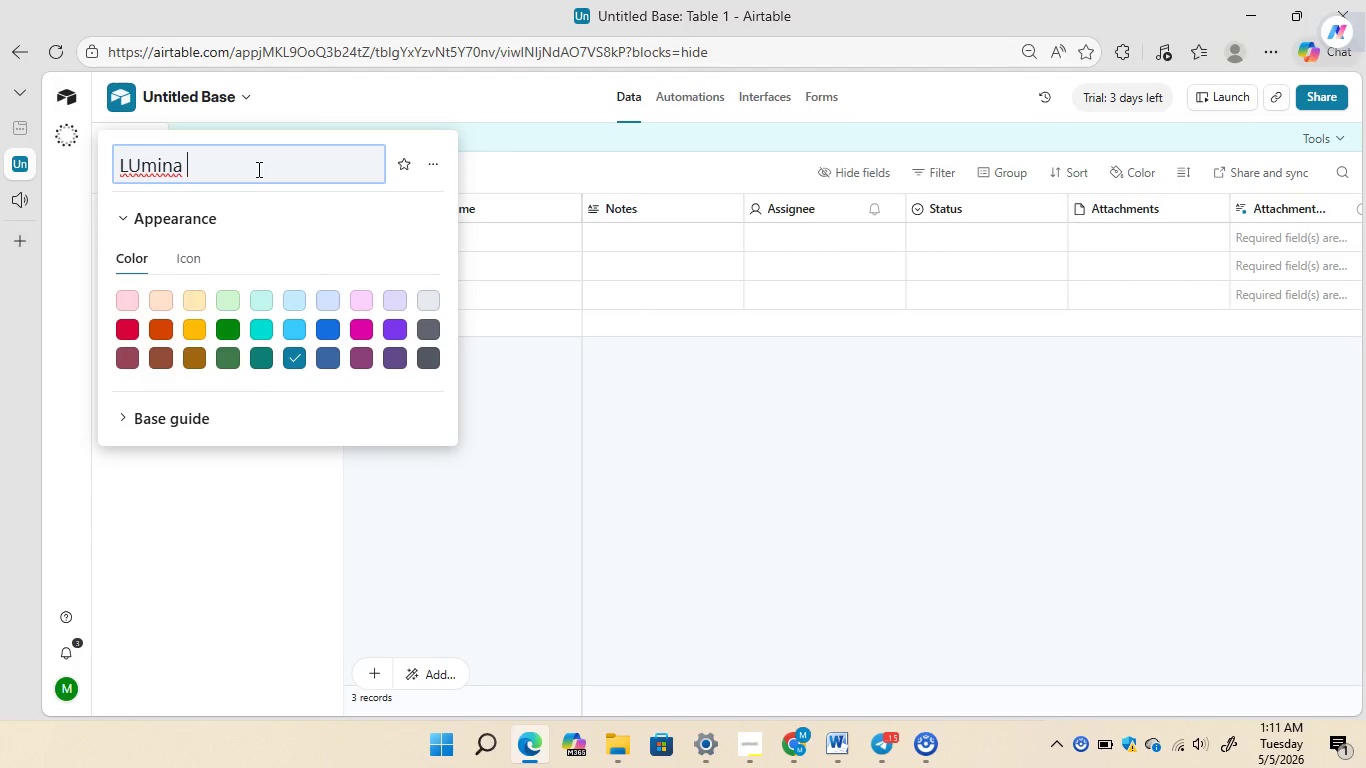 
key(ArrowLeft)
 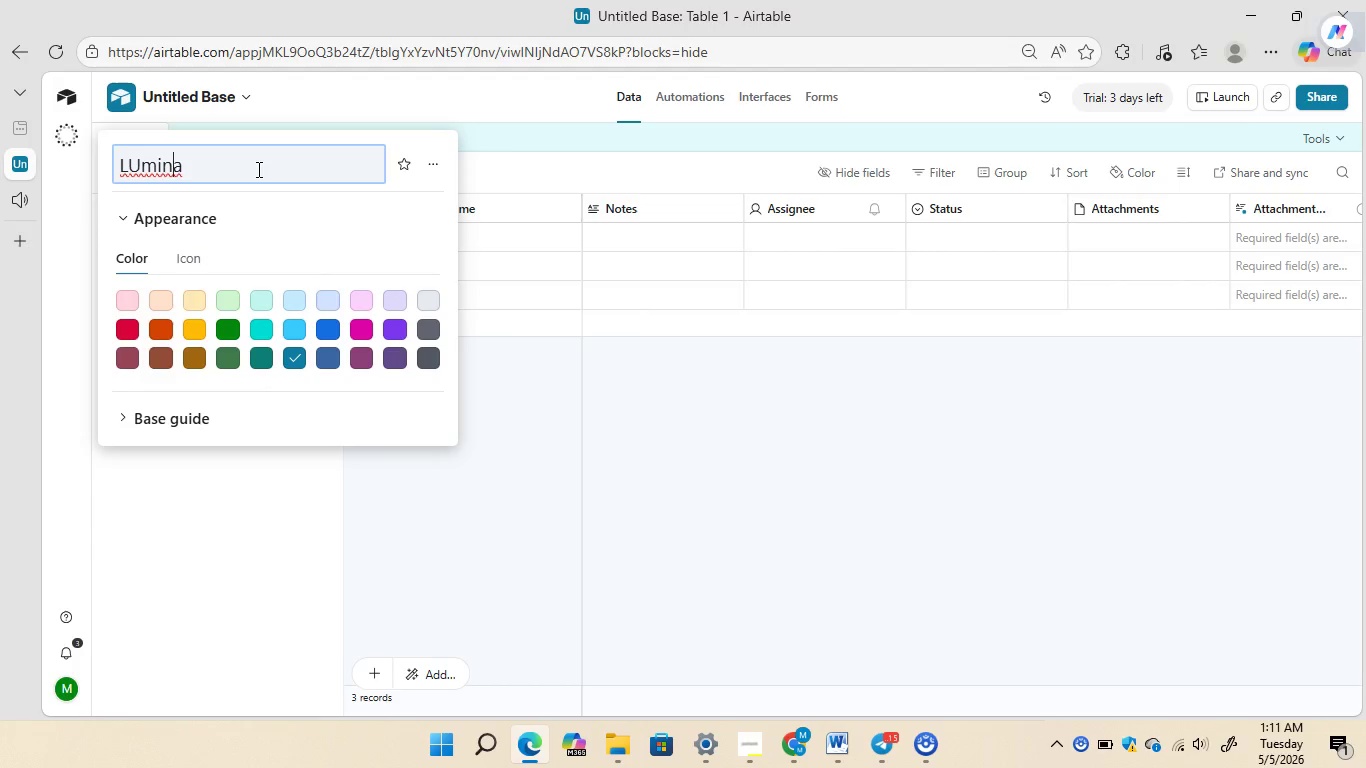 
key(ArrowLeft)
 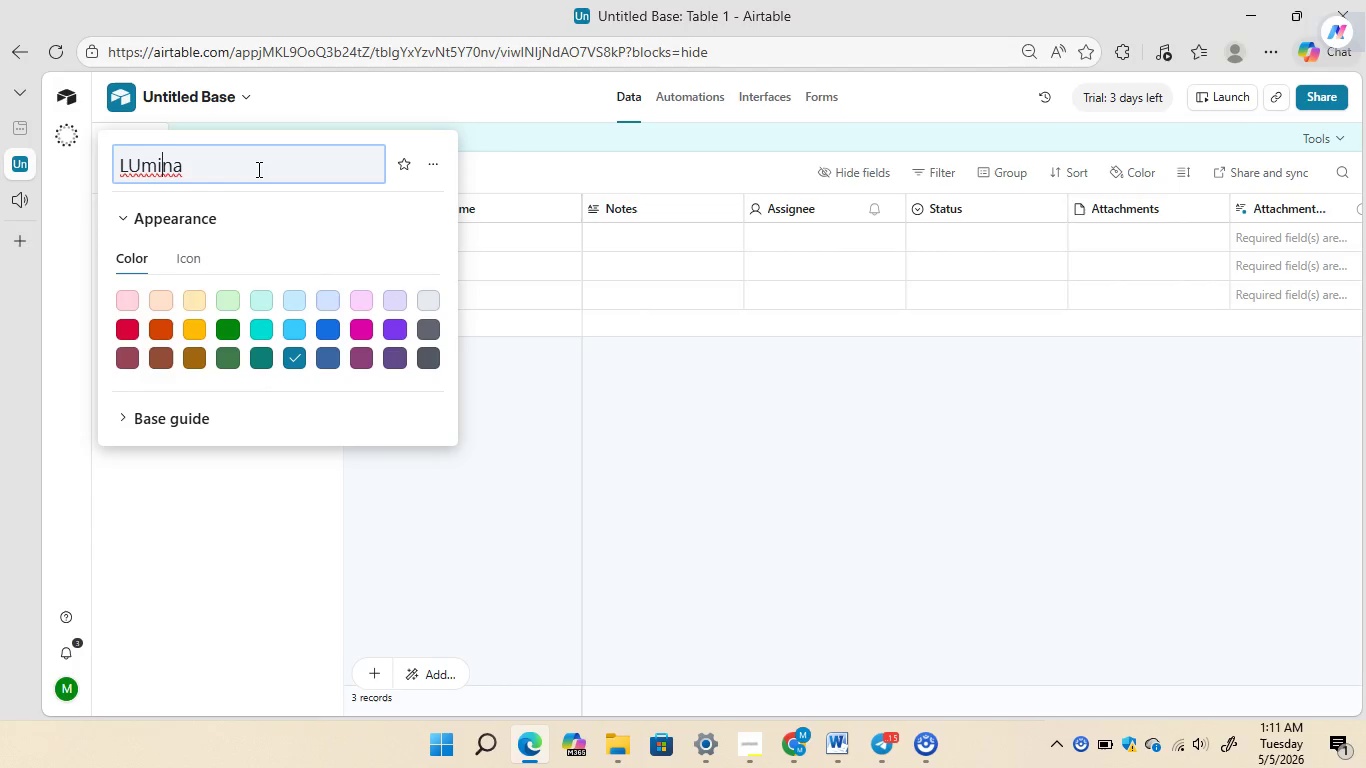 
key(ArrowLeft)
 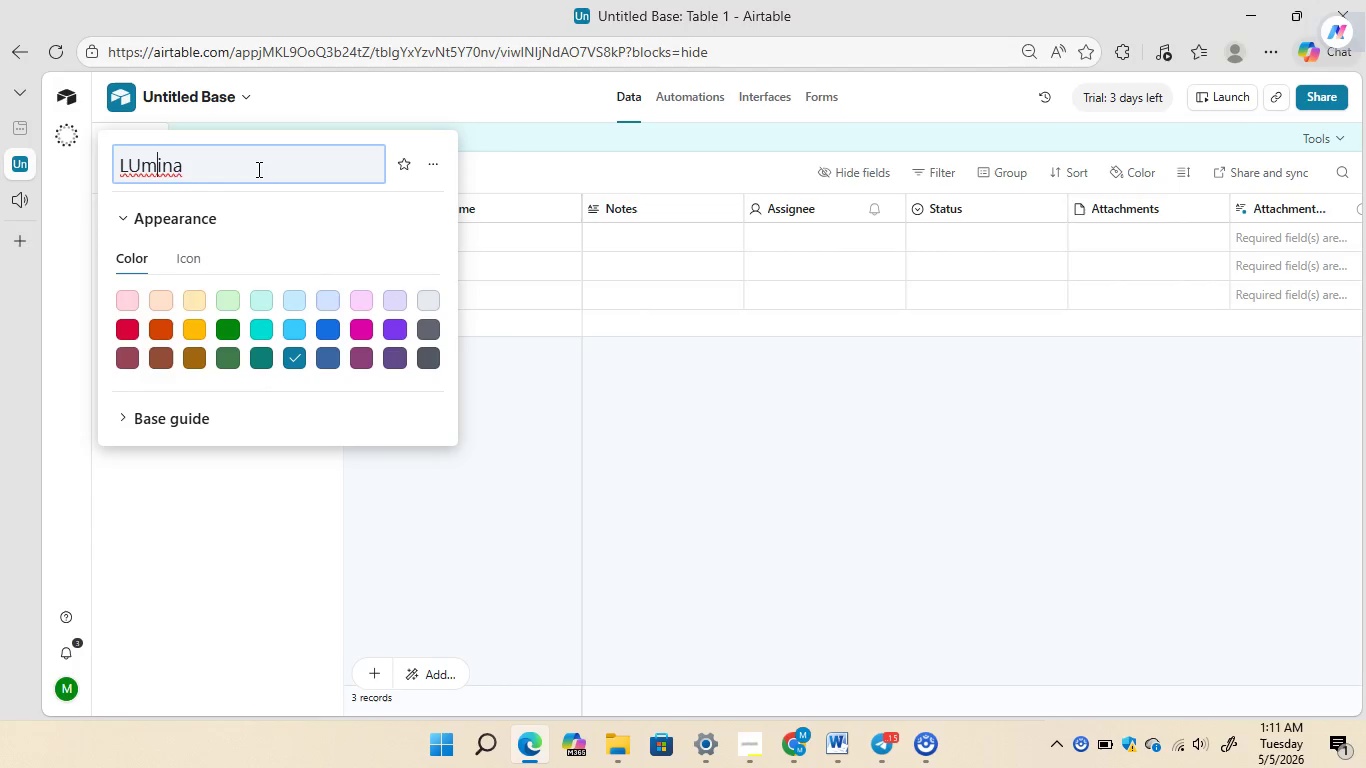 
key(ArrowLeft)
 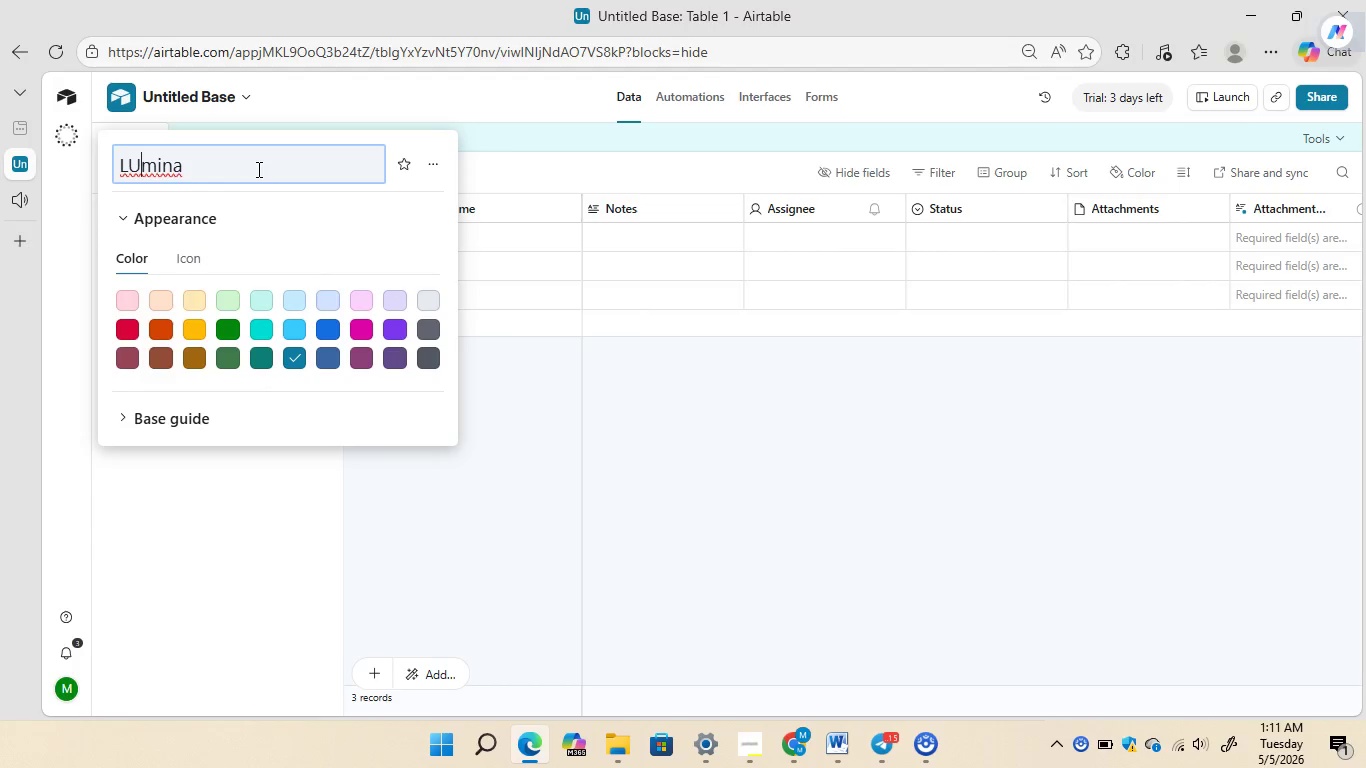 
key(ArrowLeft)
 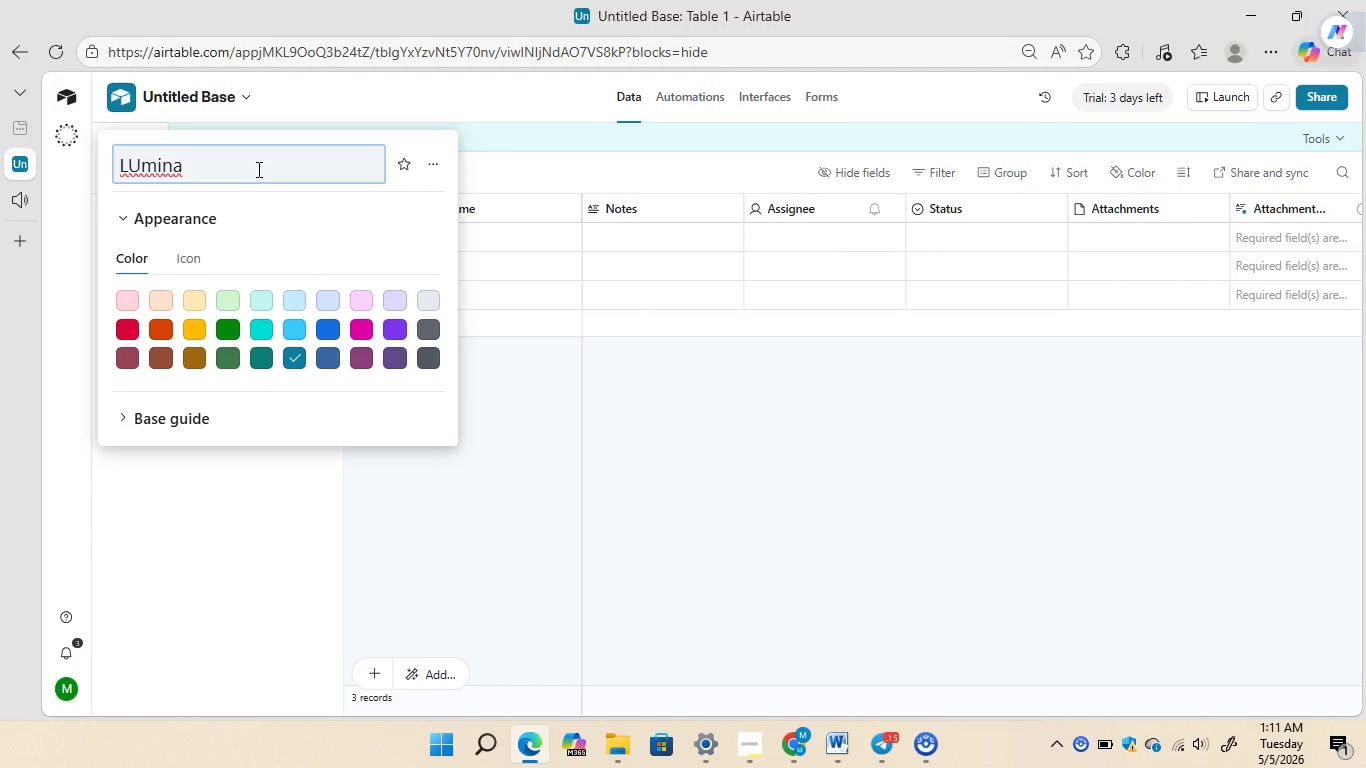 
key(Backspace)
 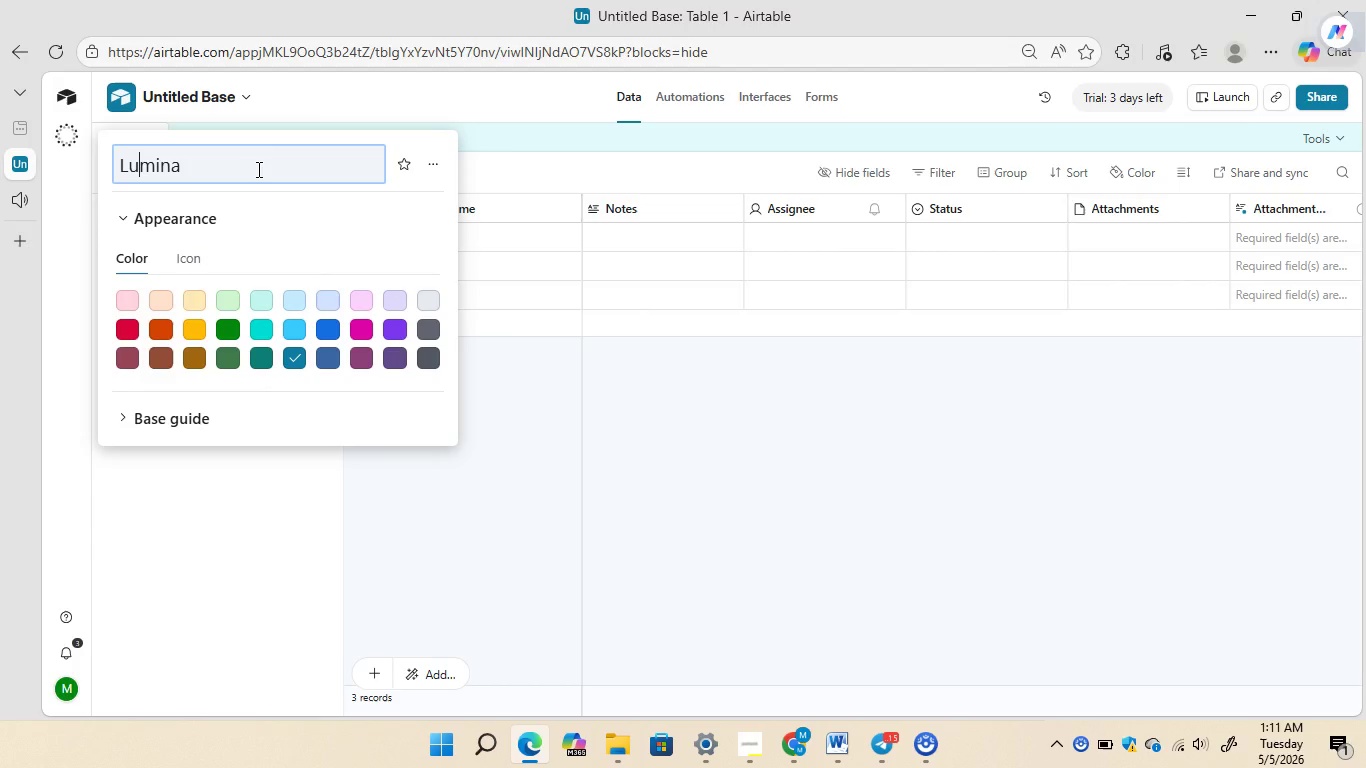 
key(U)
 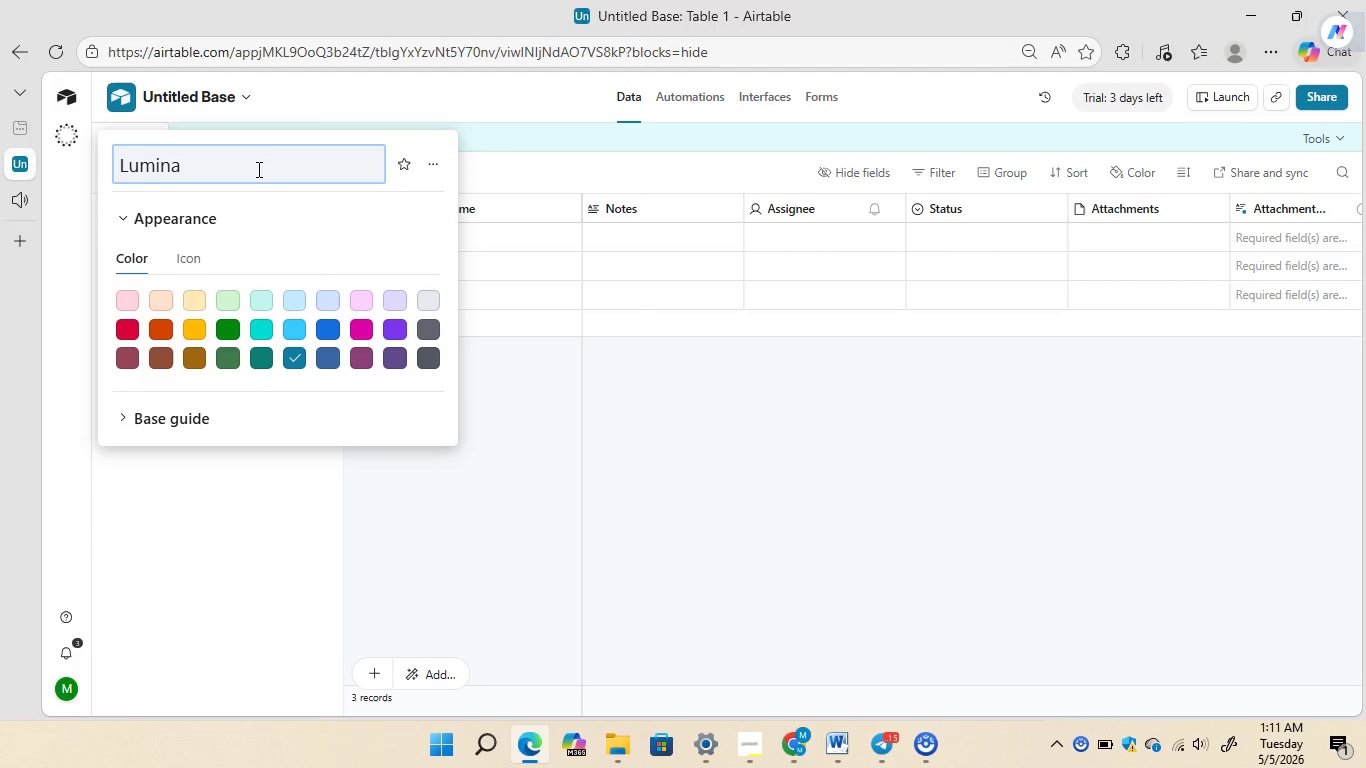 
left_click([257, 169])
 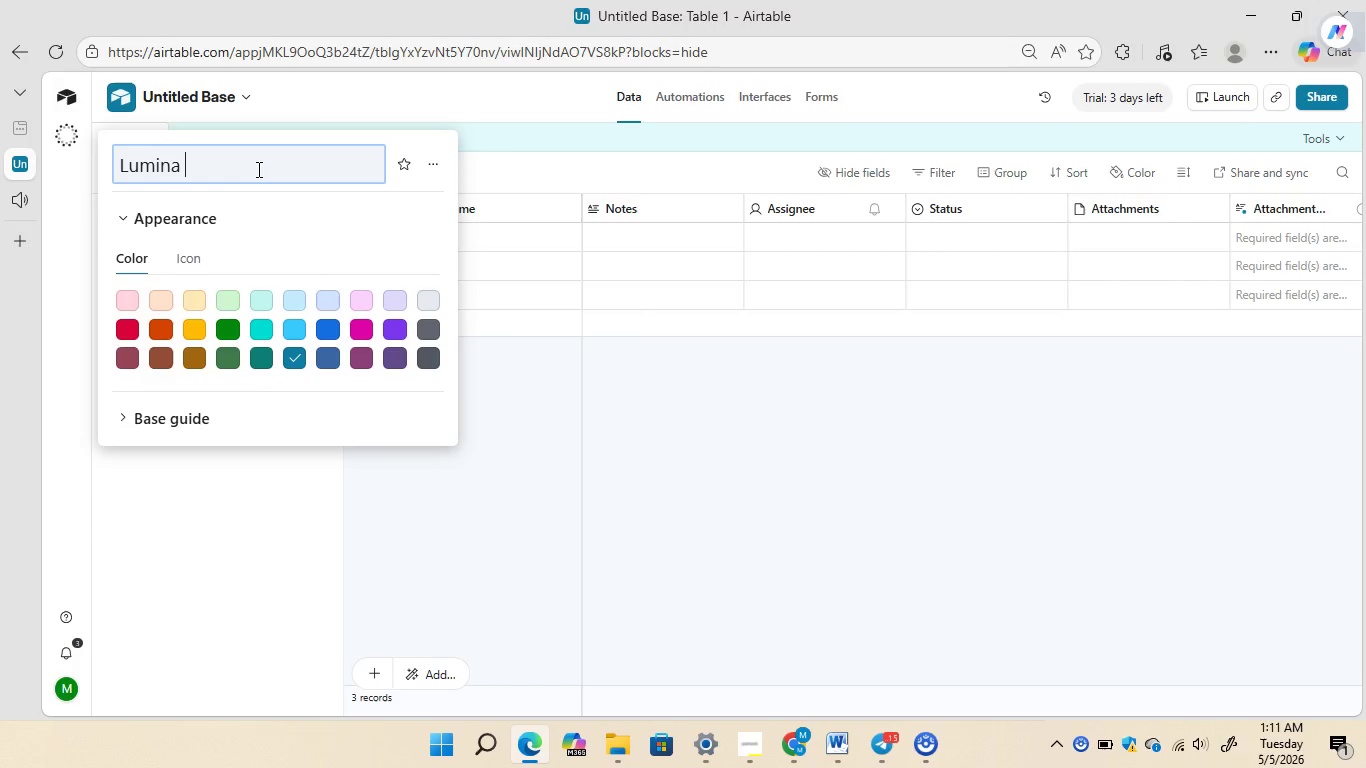 
type(Lens Talent Portal)
 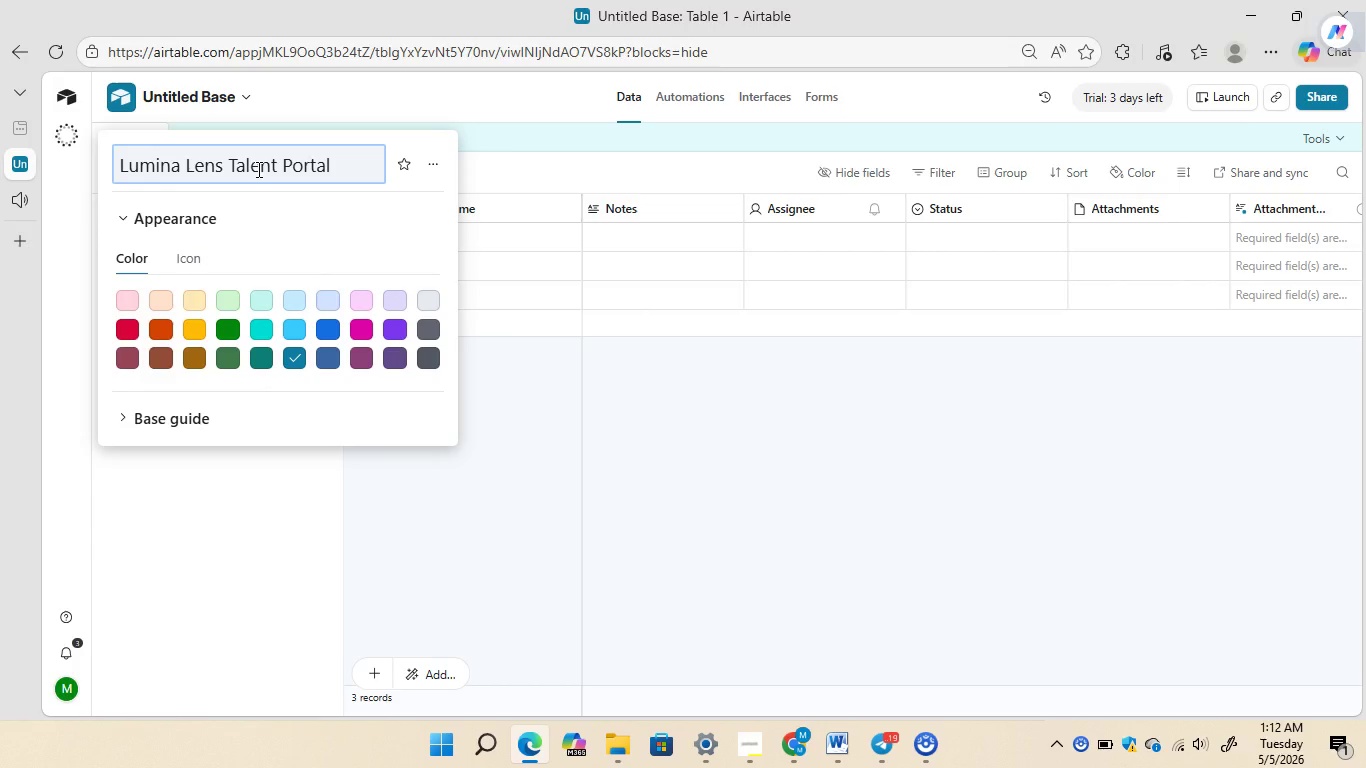 
key(Enter)
 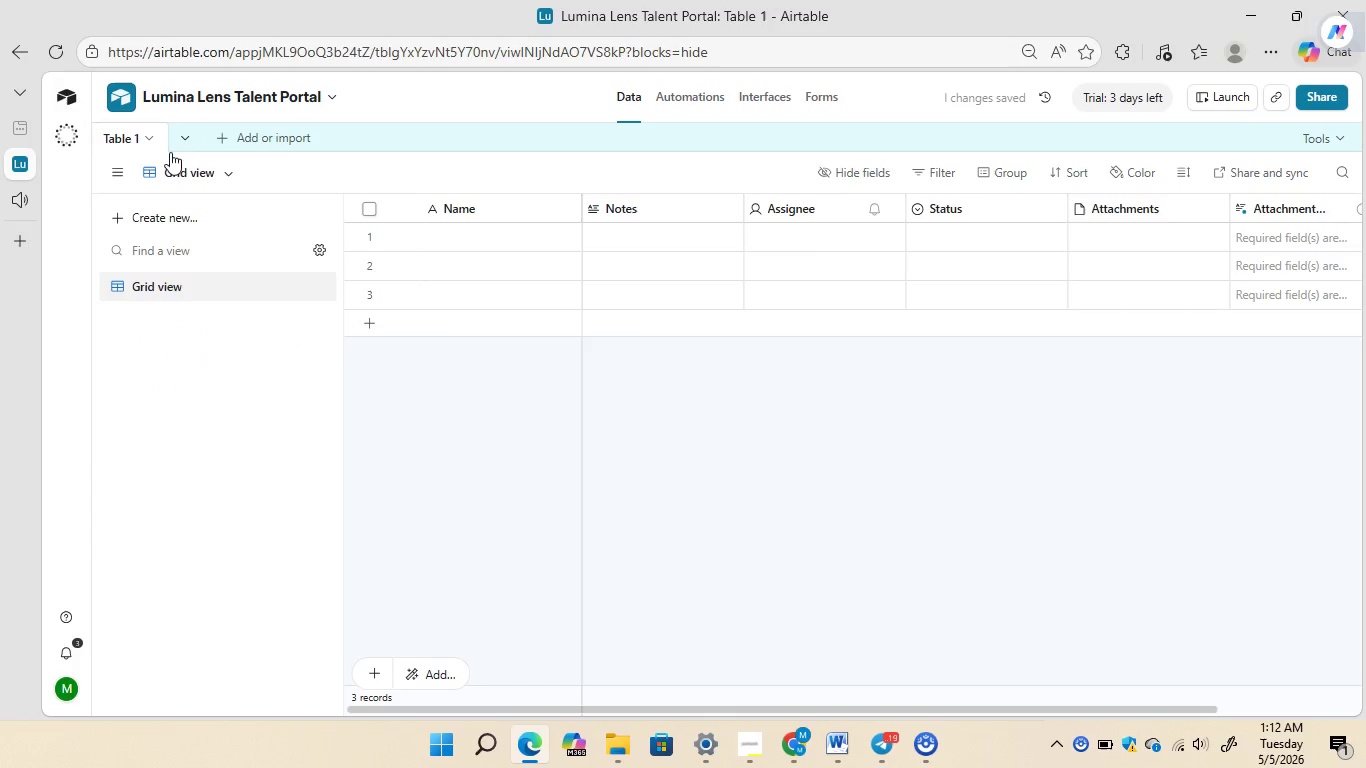 
left_click([129, 134])
 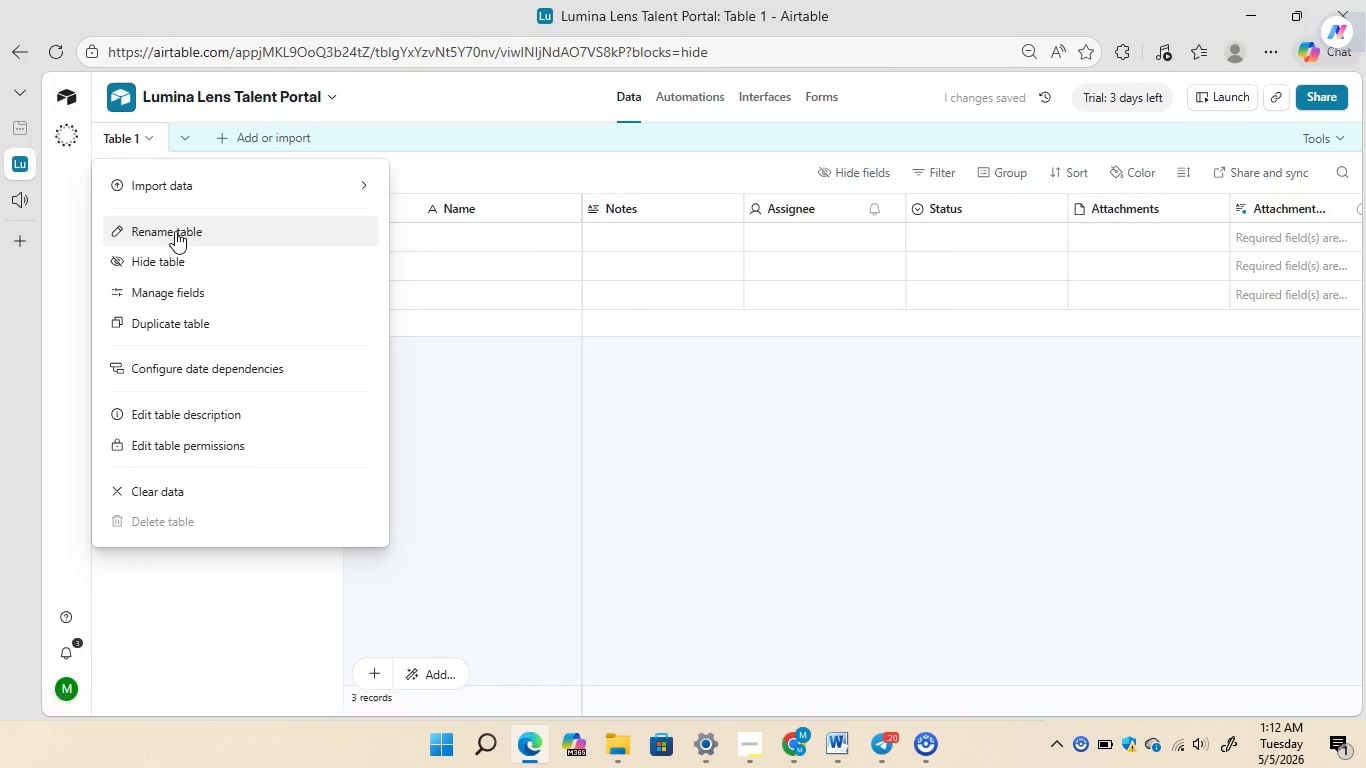 
left_click([175, 231])
 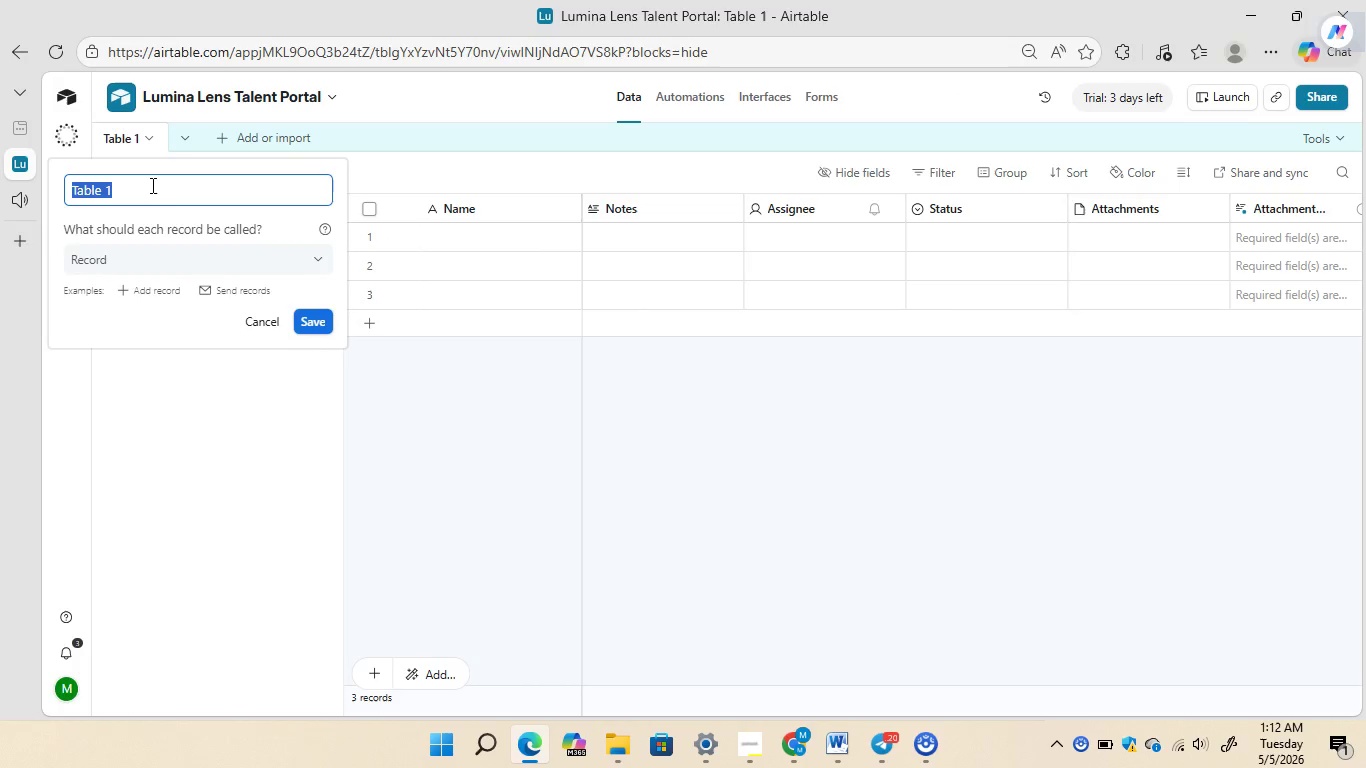 
left_click([151, 183])
 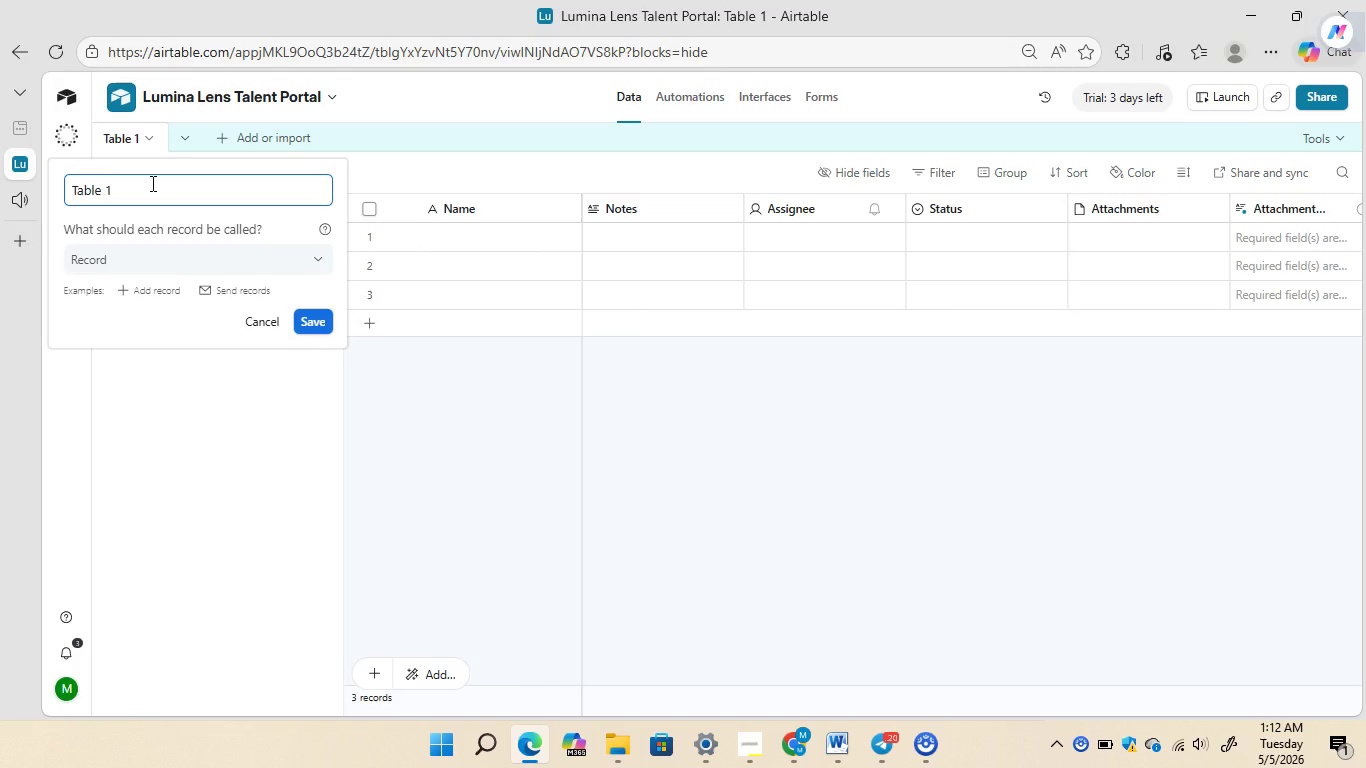 
key(Backspace)
 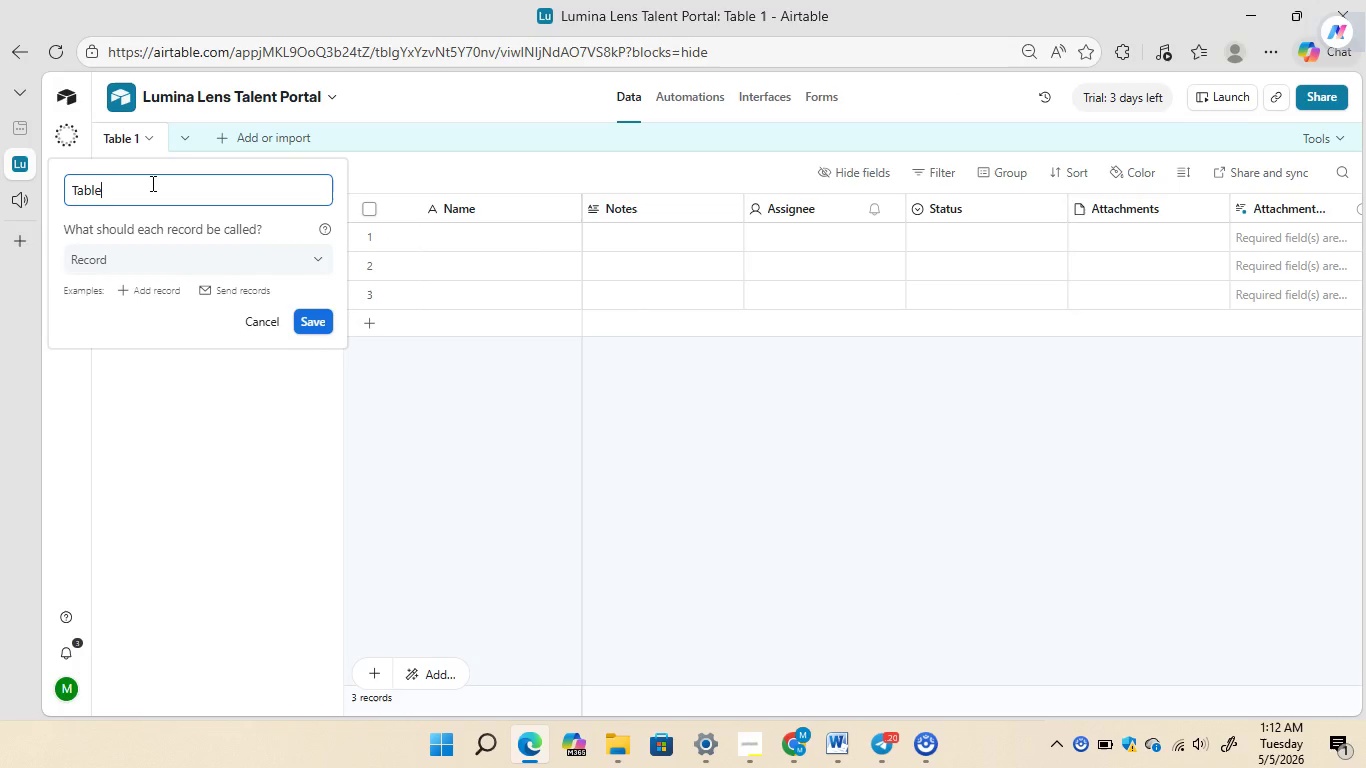 
key(Backspace)
 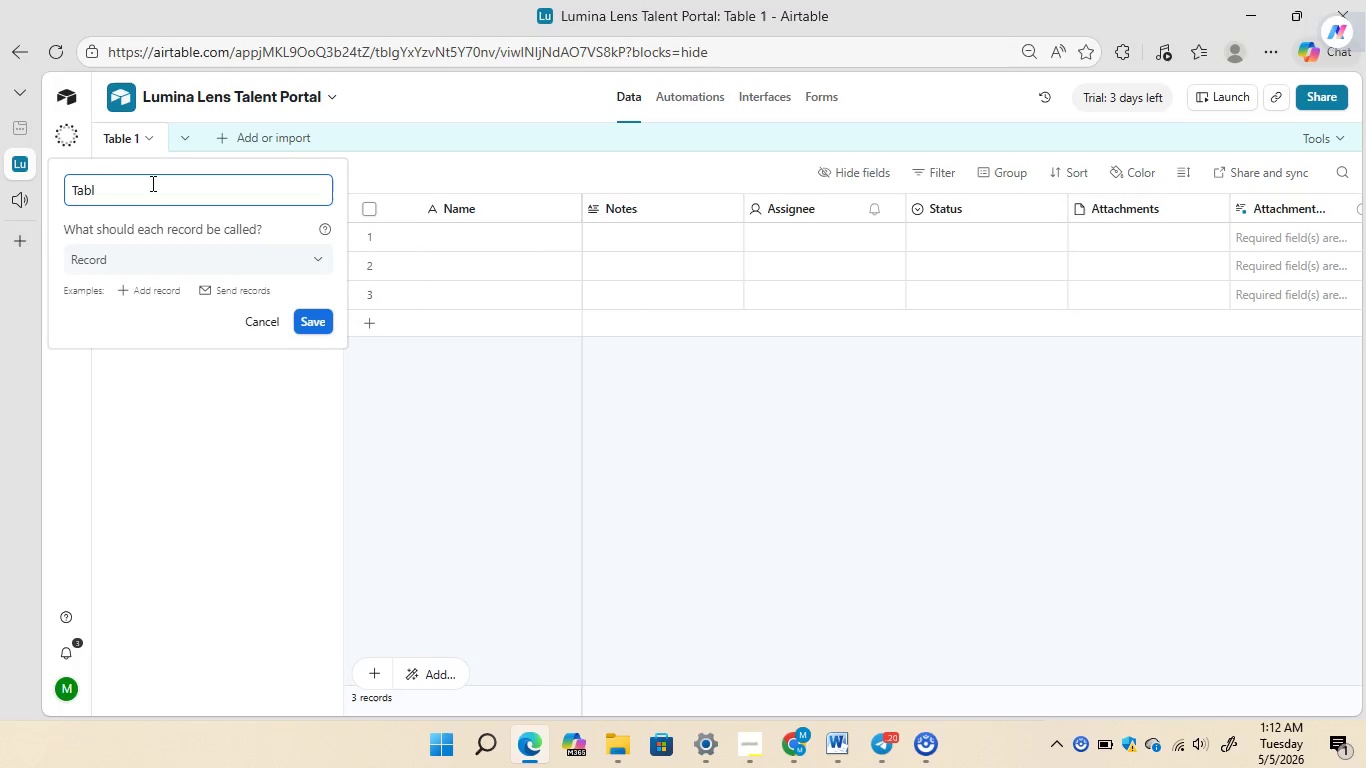 
key(Backspace)
 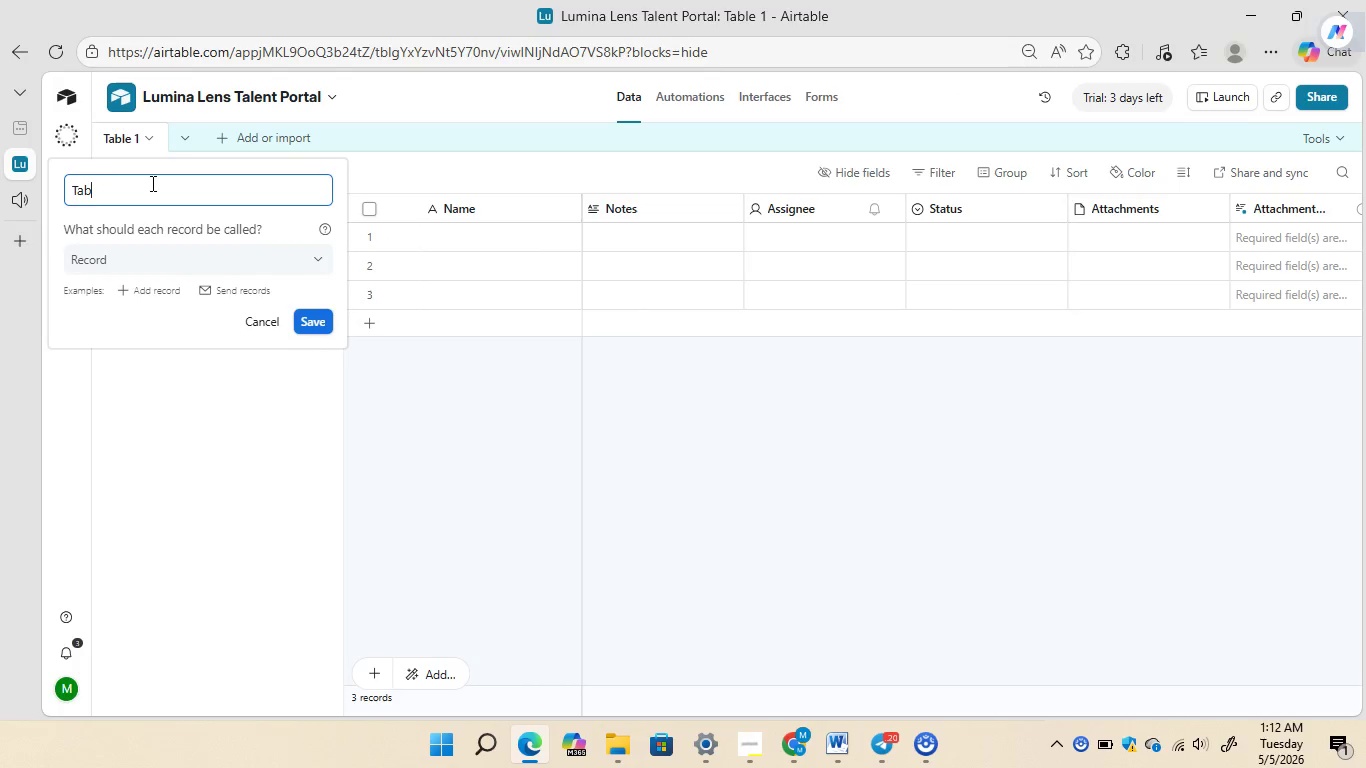 
key(Backspace)
 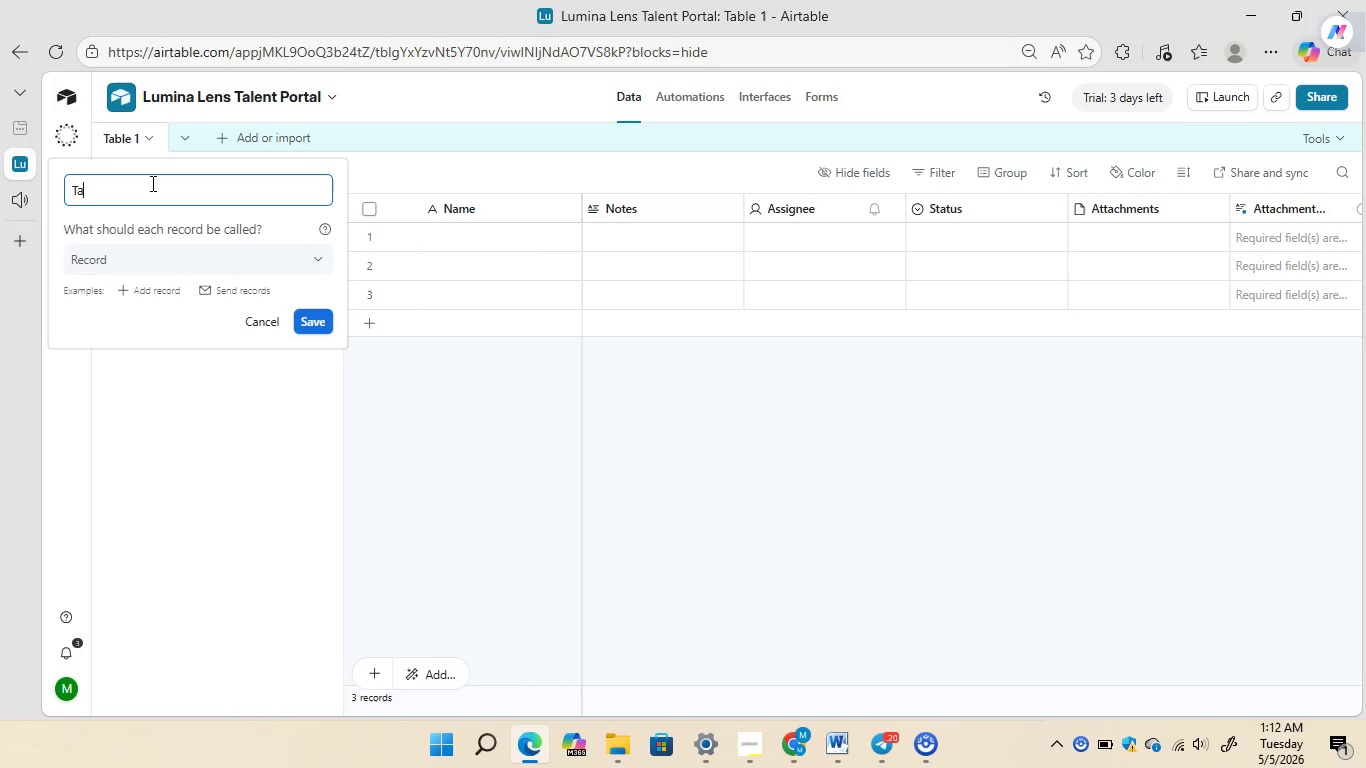 
key(Backspace)
 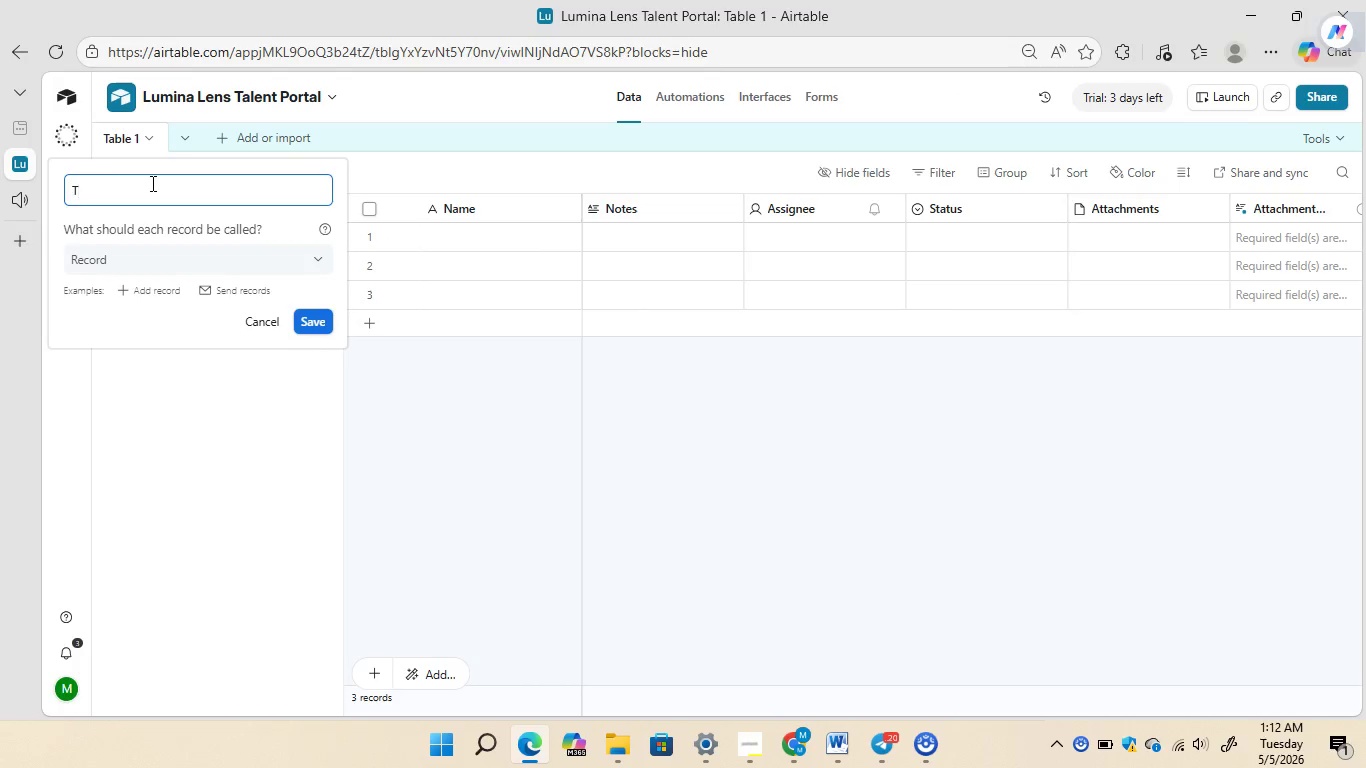 
key(Backspace)
 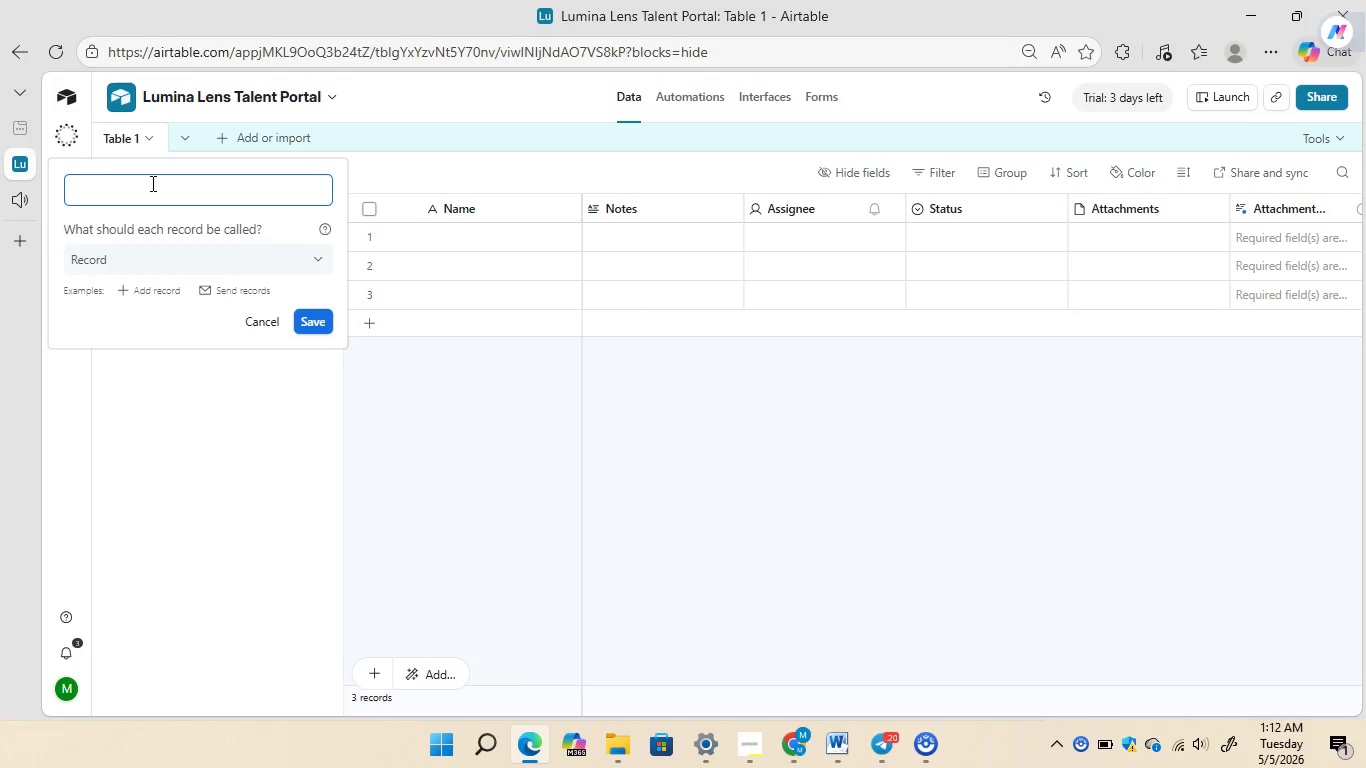 
key(Backspace)
 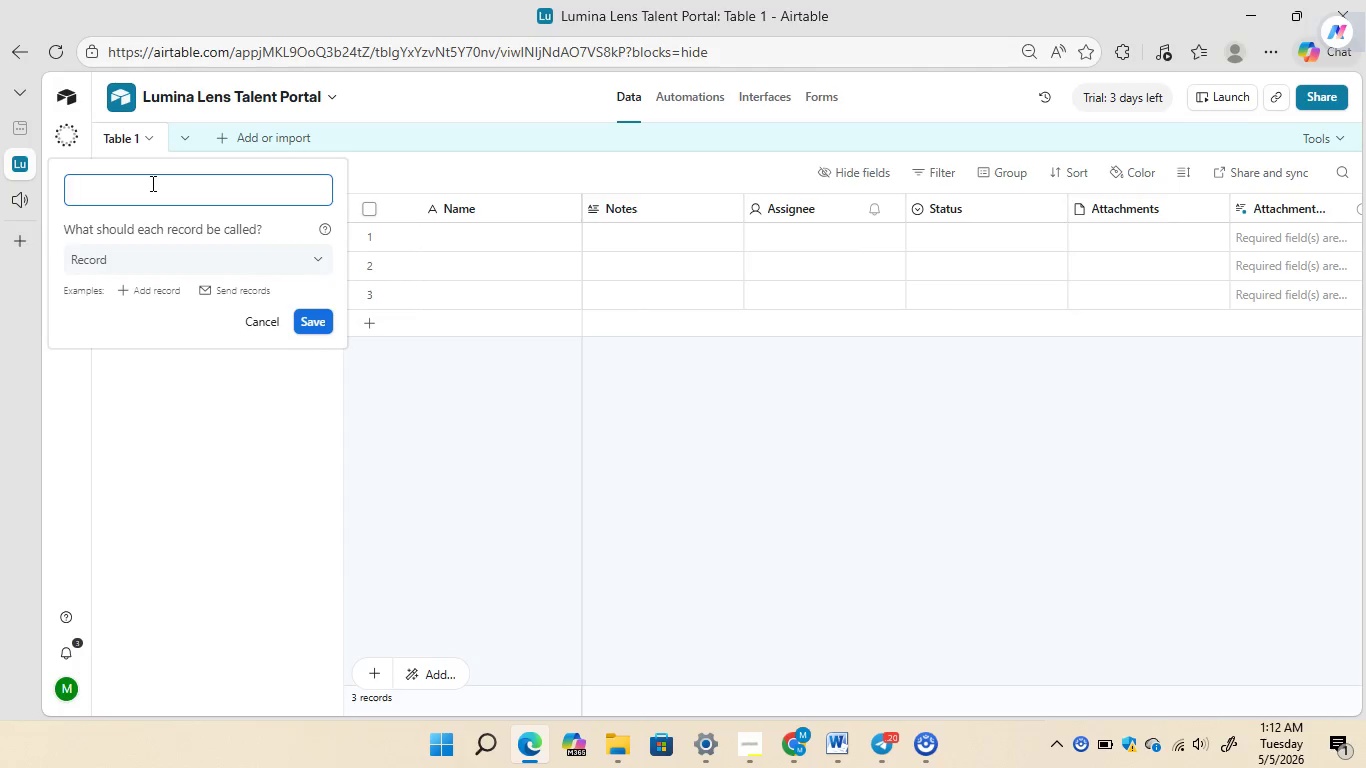 
wait(5.34)
 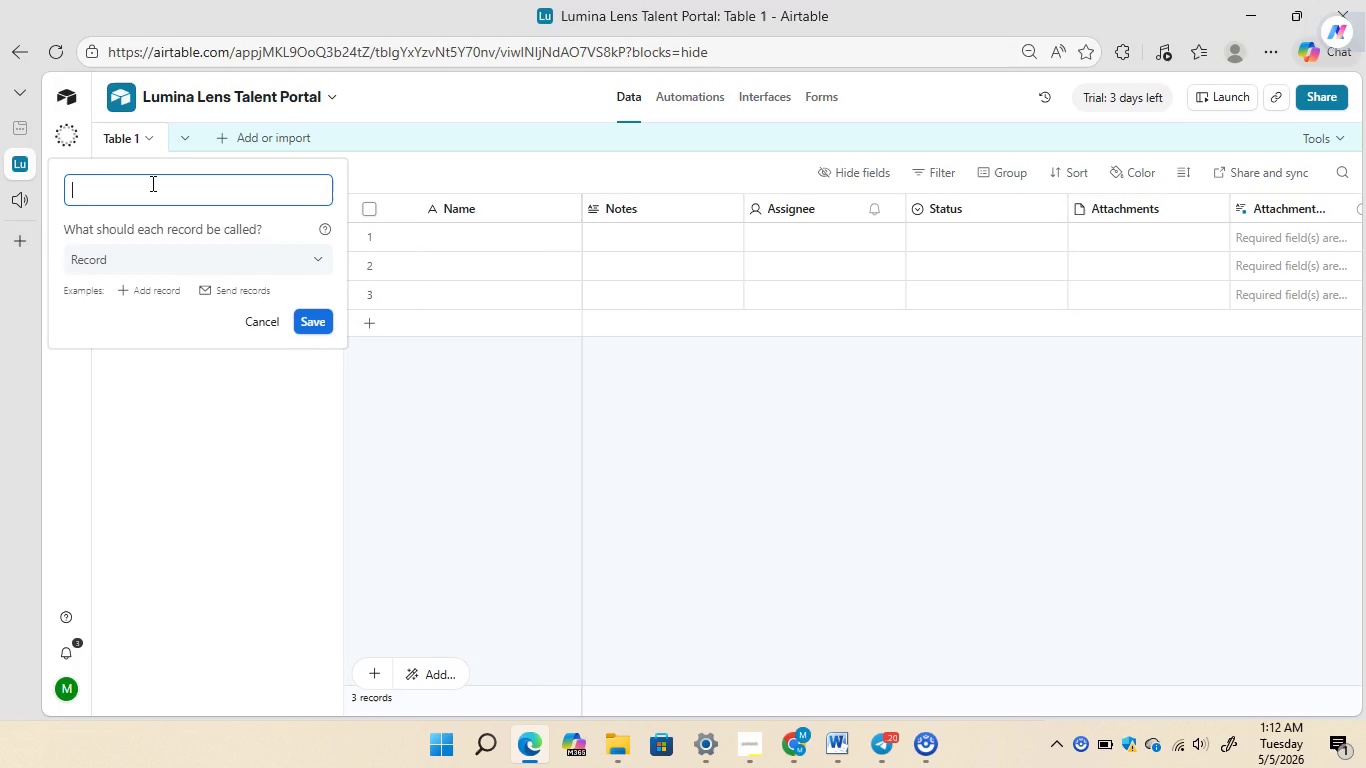 
type(PHOTO)
key(Backspace)
key(Backspace)
key(Backspace)
key(Backspace)
 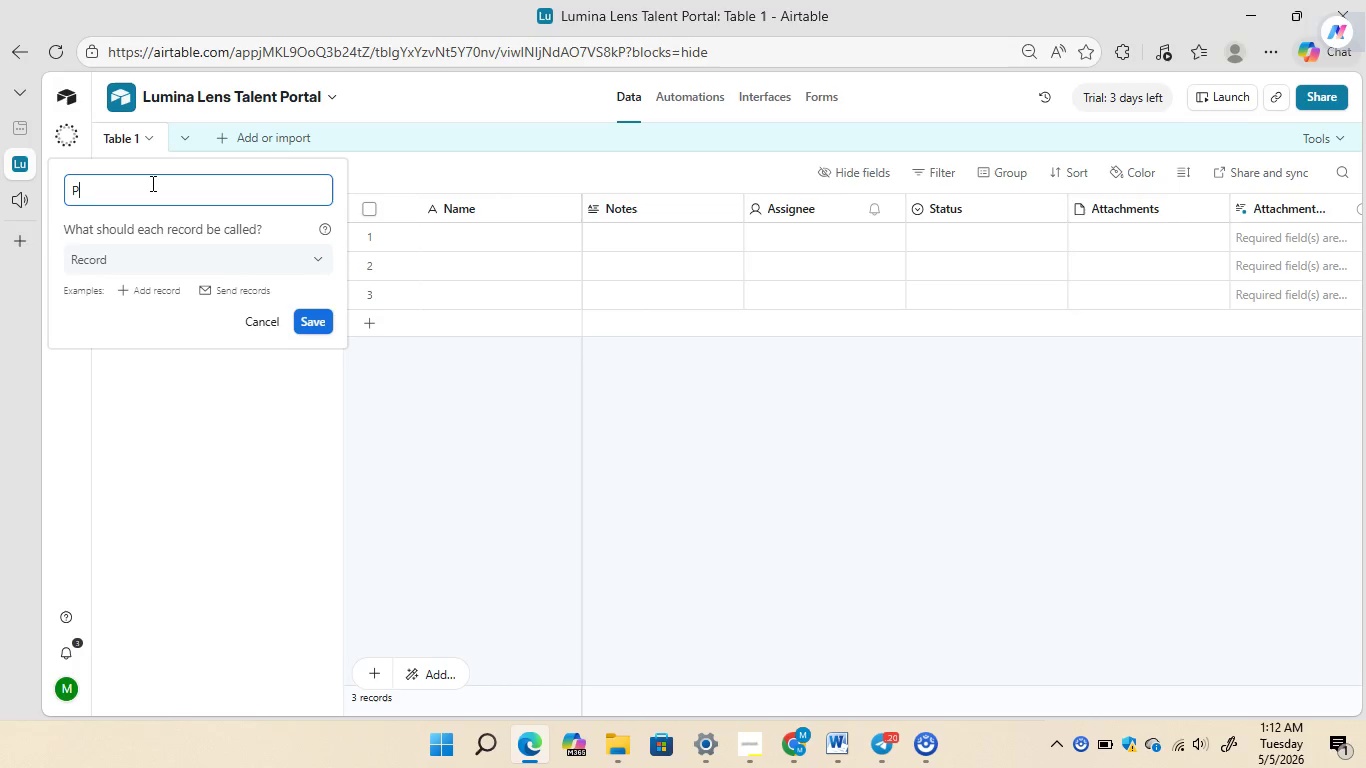 
key(Backspace)
 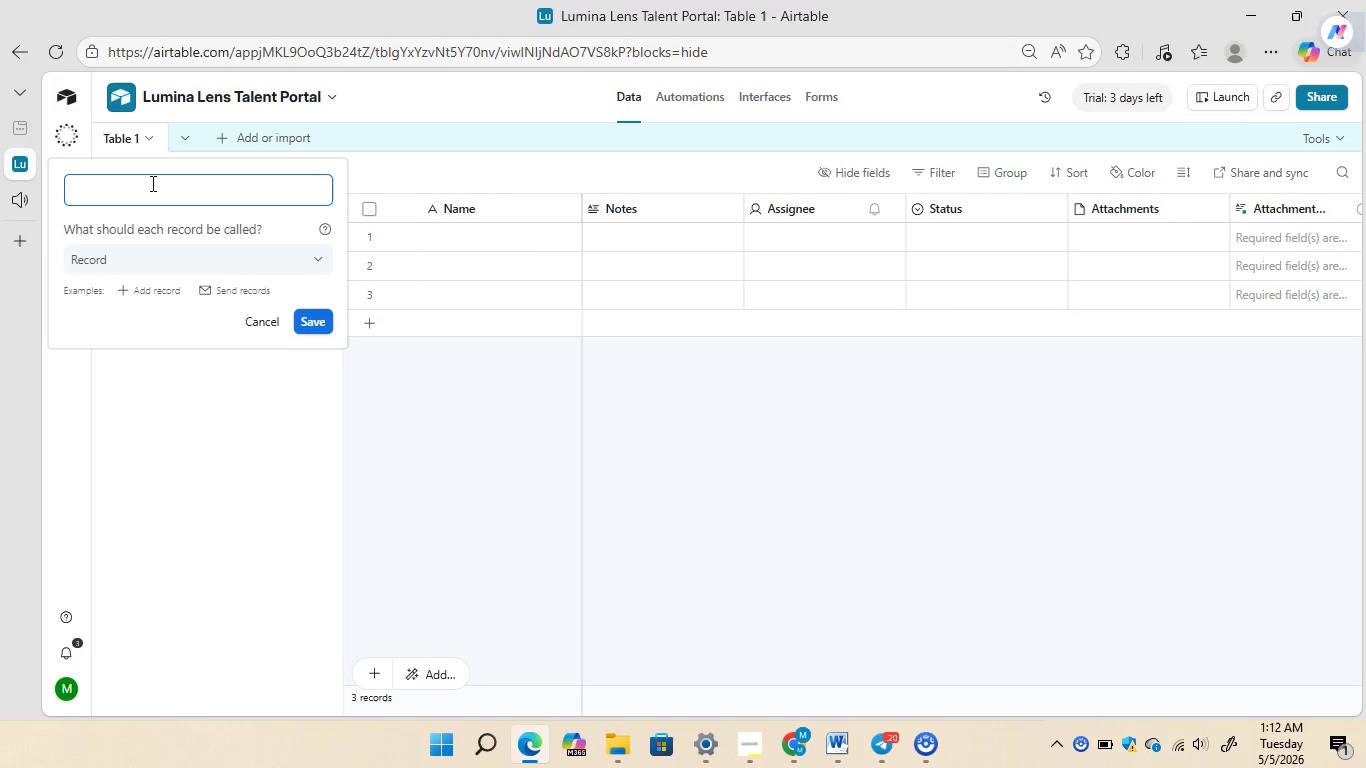 
key(Shift+P)
 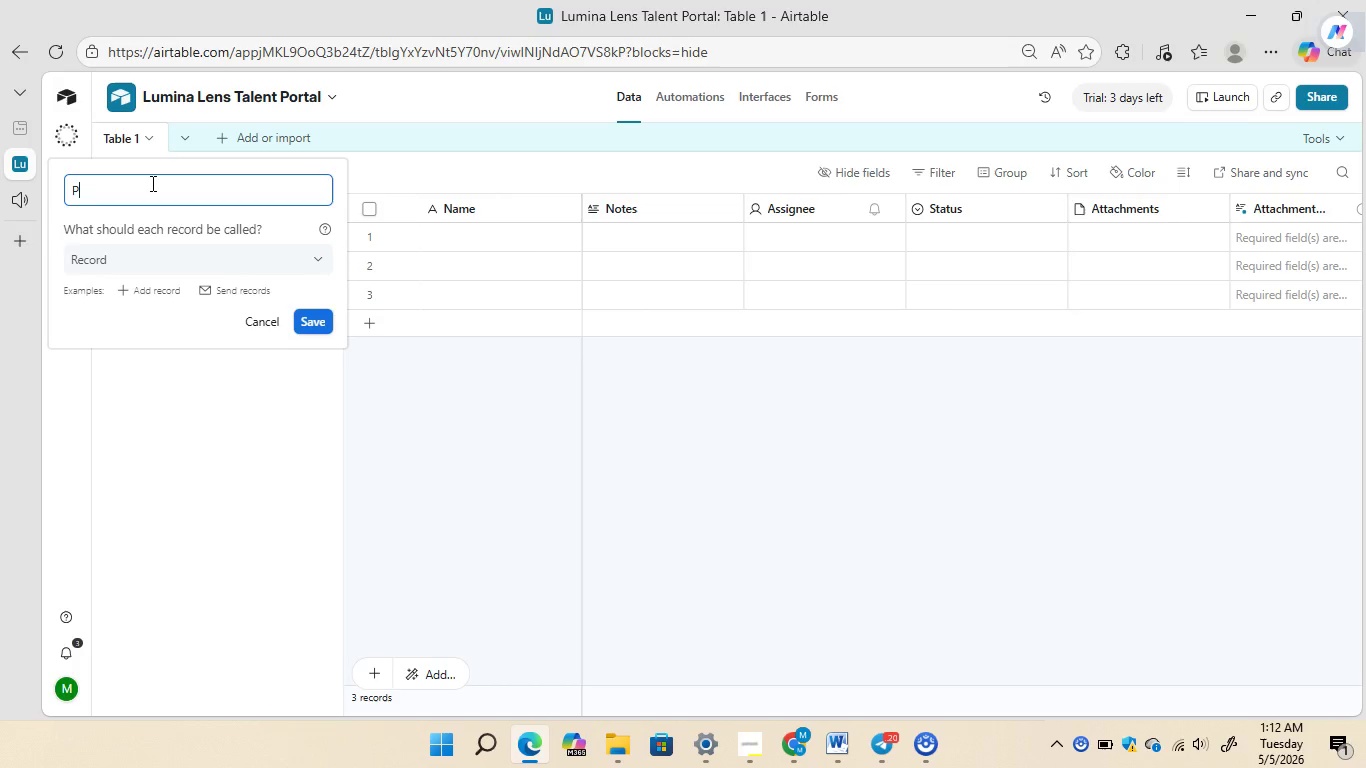 
type(hotographers)
 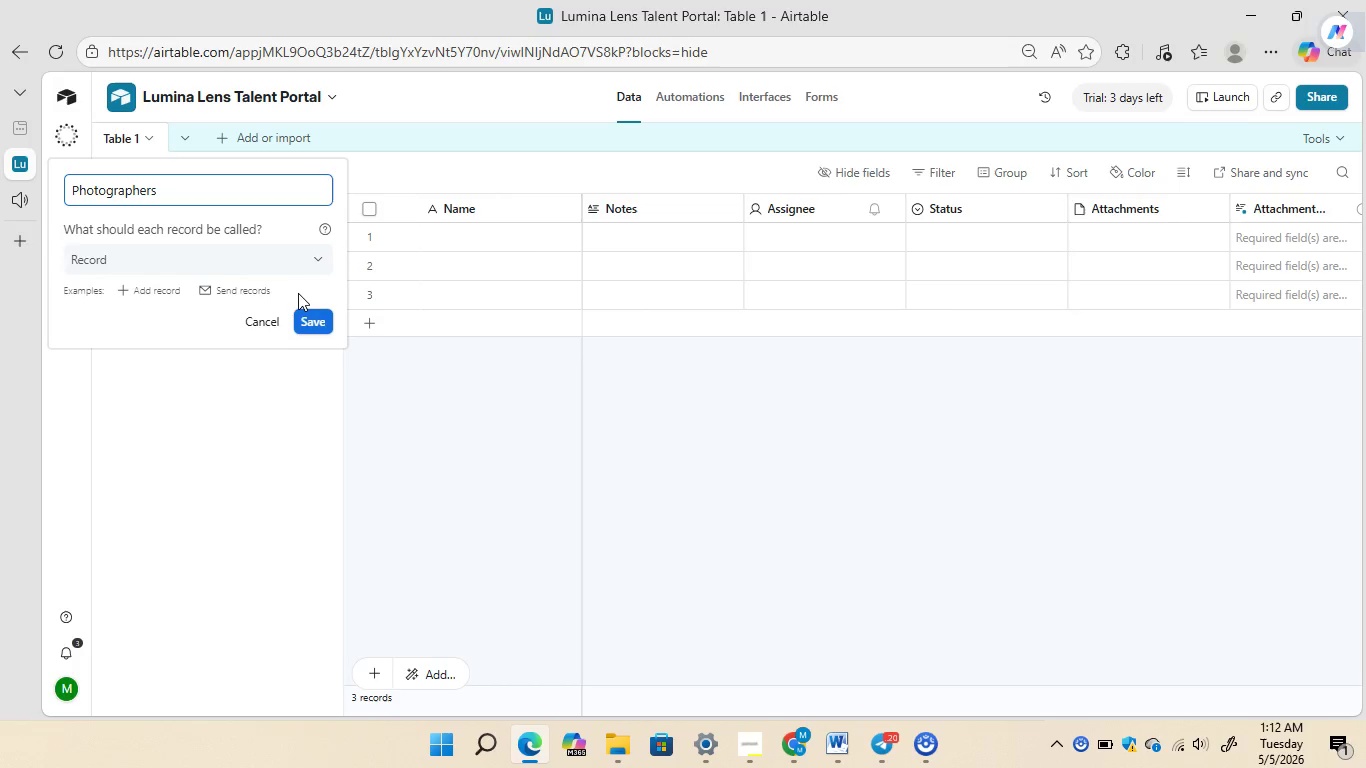 
left_click([307, 316])
 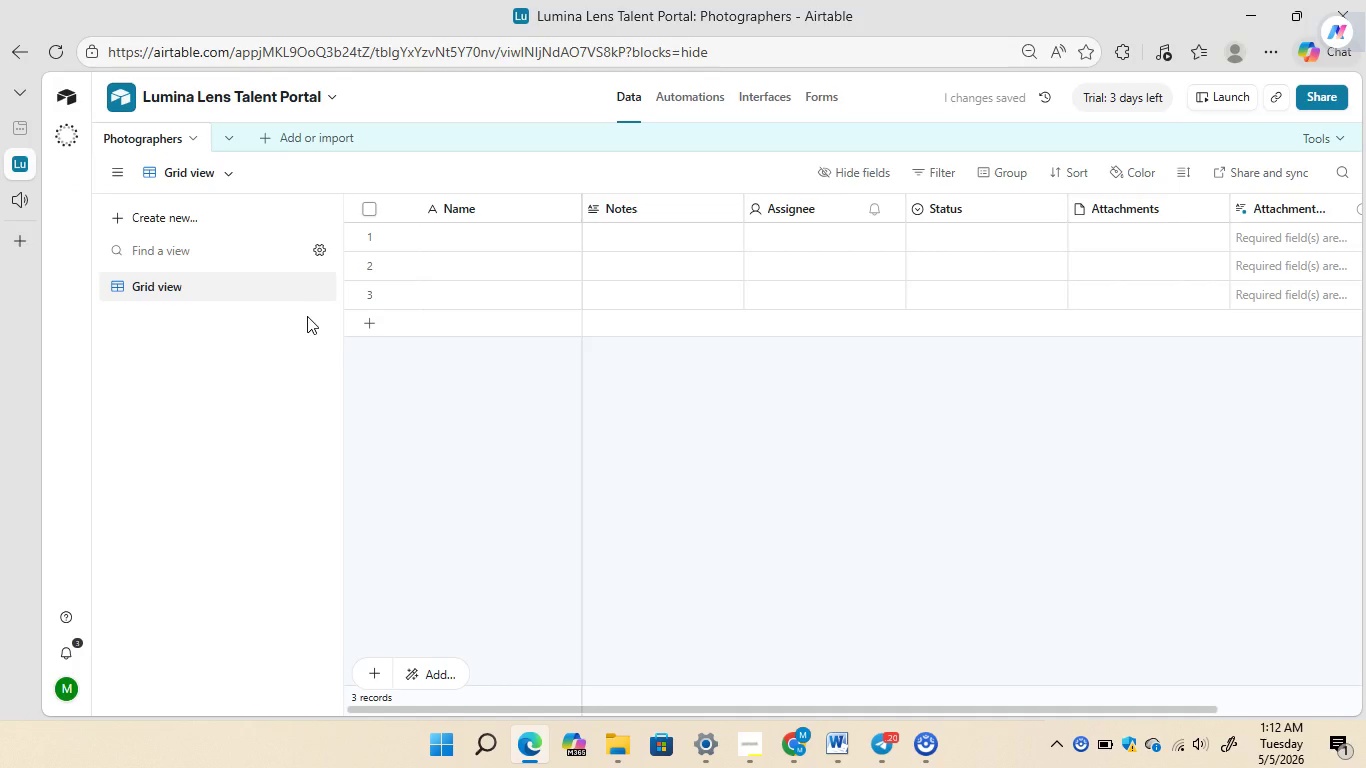 
wait(9.97)
 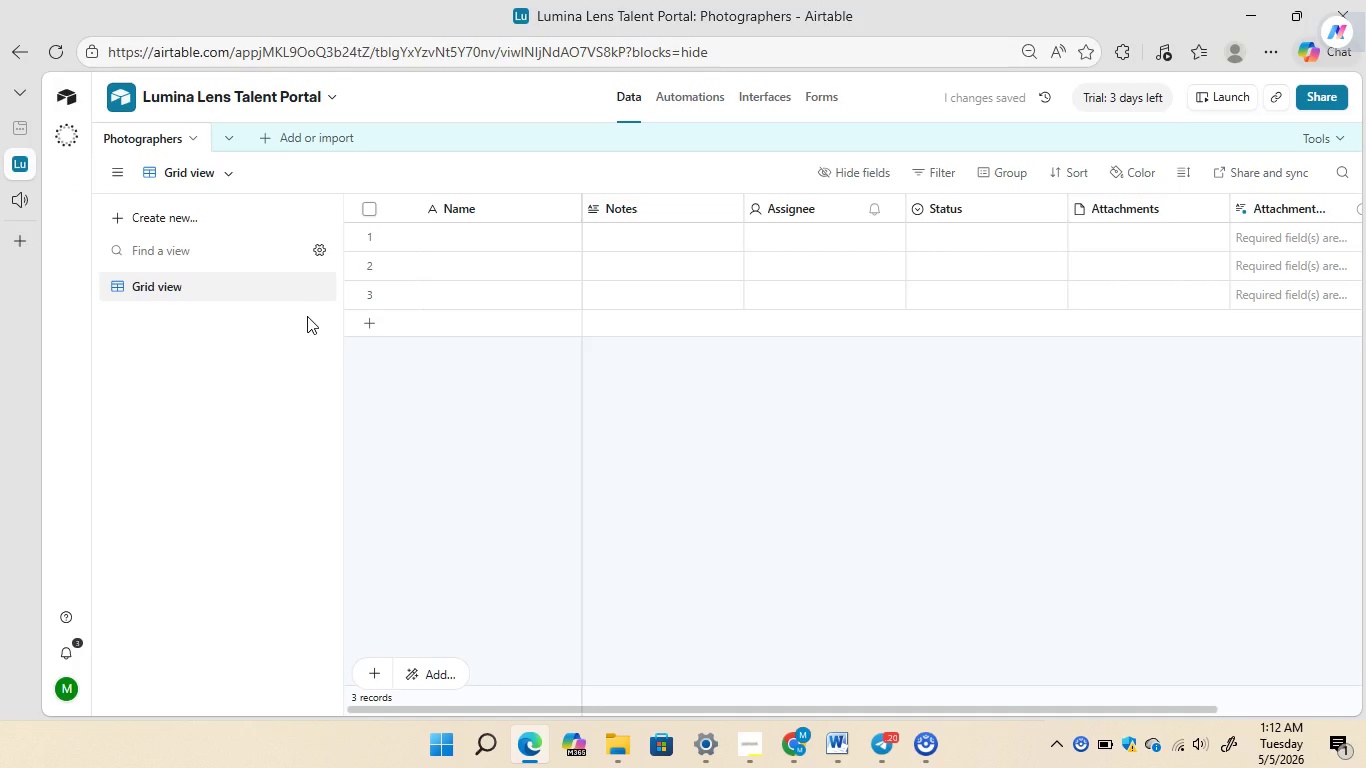 
right_click([453, 207])
 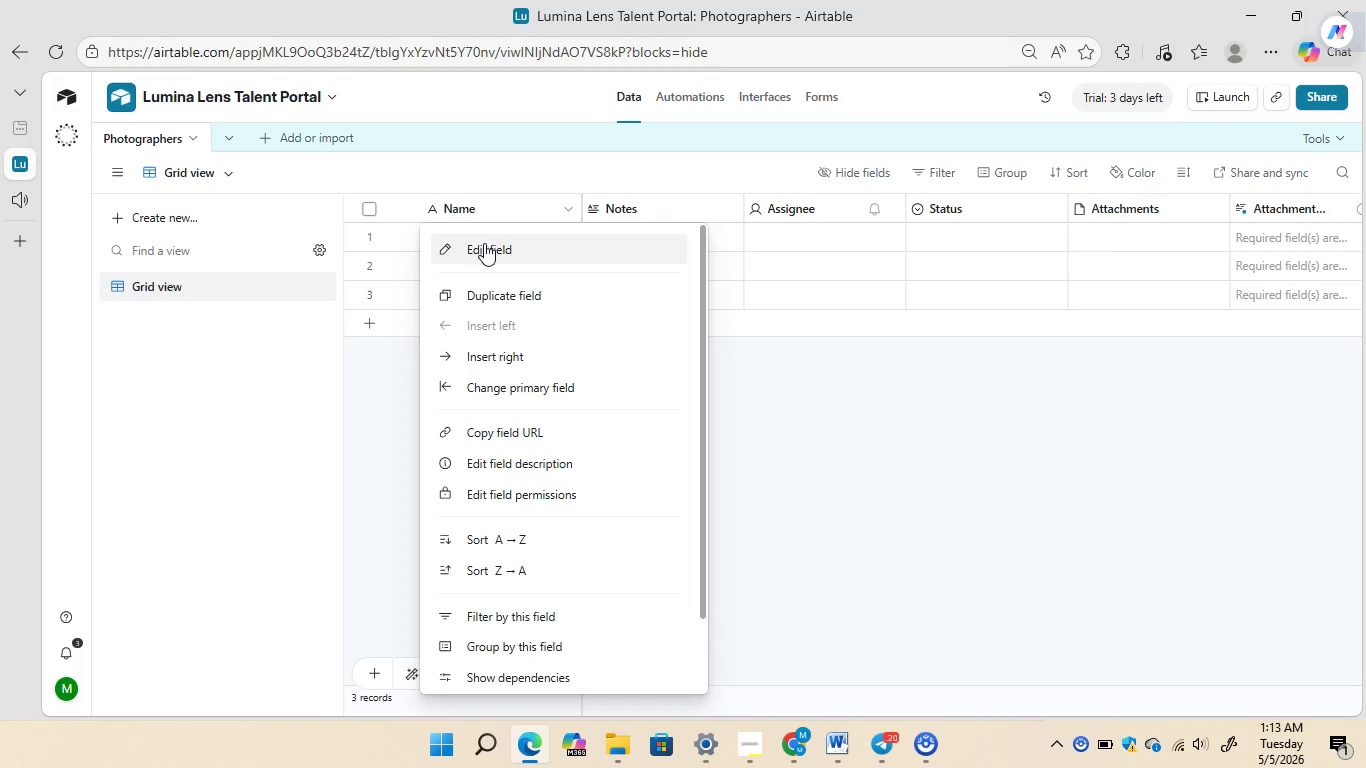 
left_click([484, 243])
 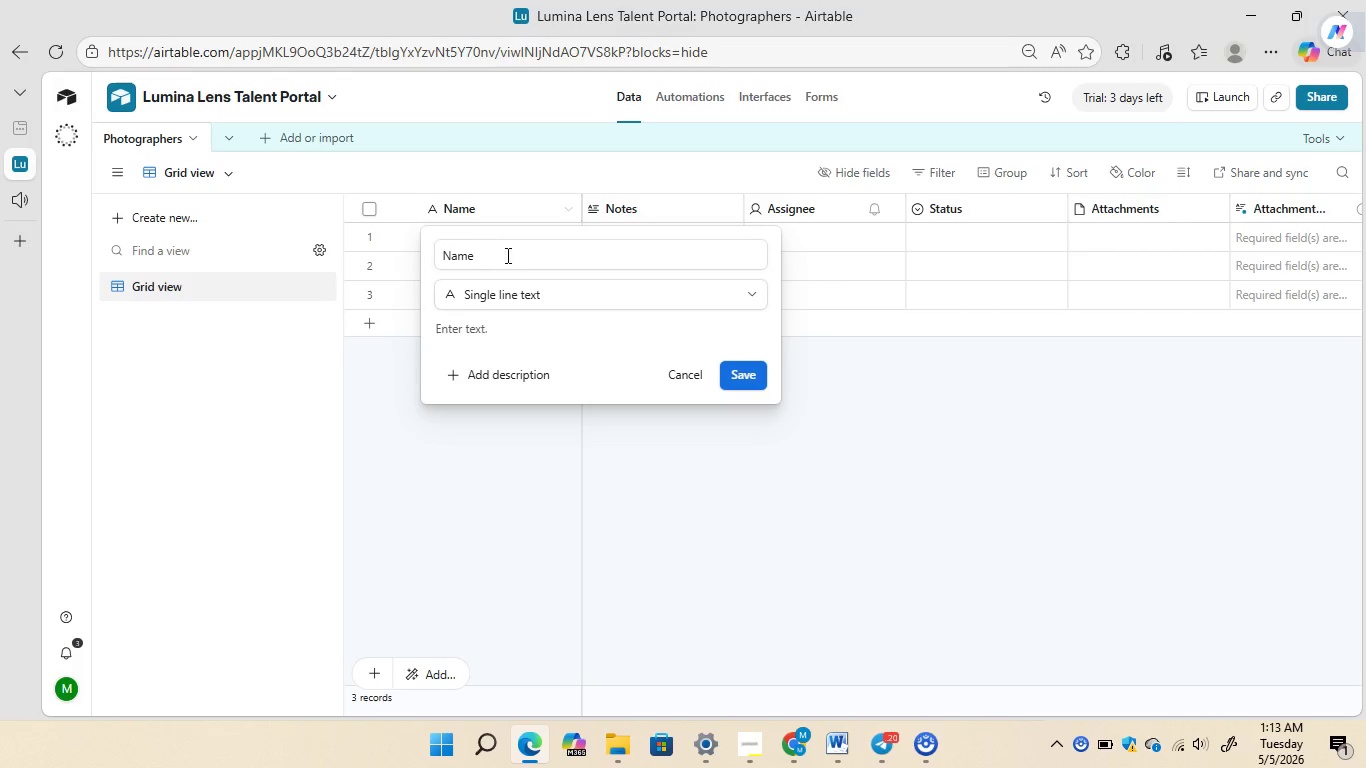 
left_click([508, 255])
 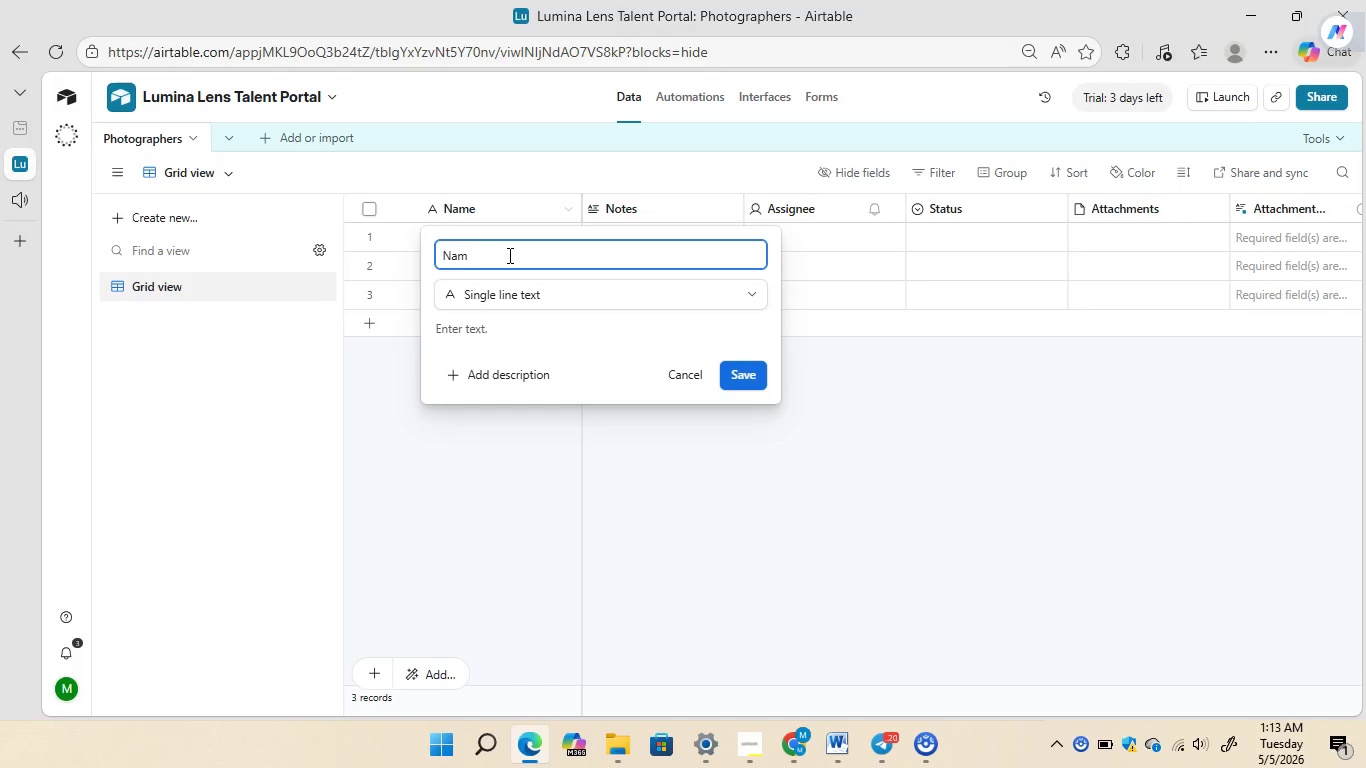 
key(Backspace)
key(Backspace)
key(Backspace)
key(Backspace)
type(Full Name)
 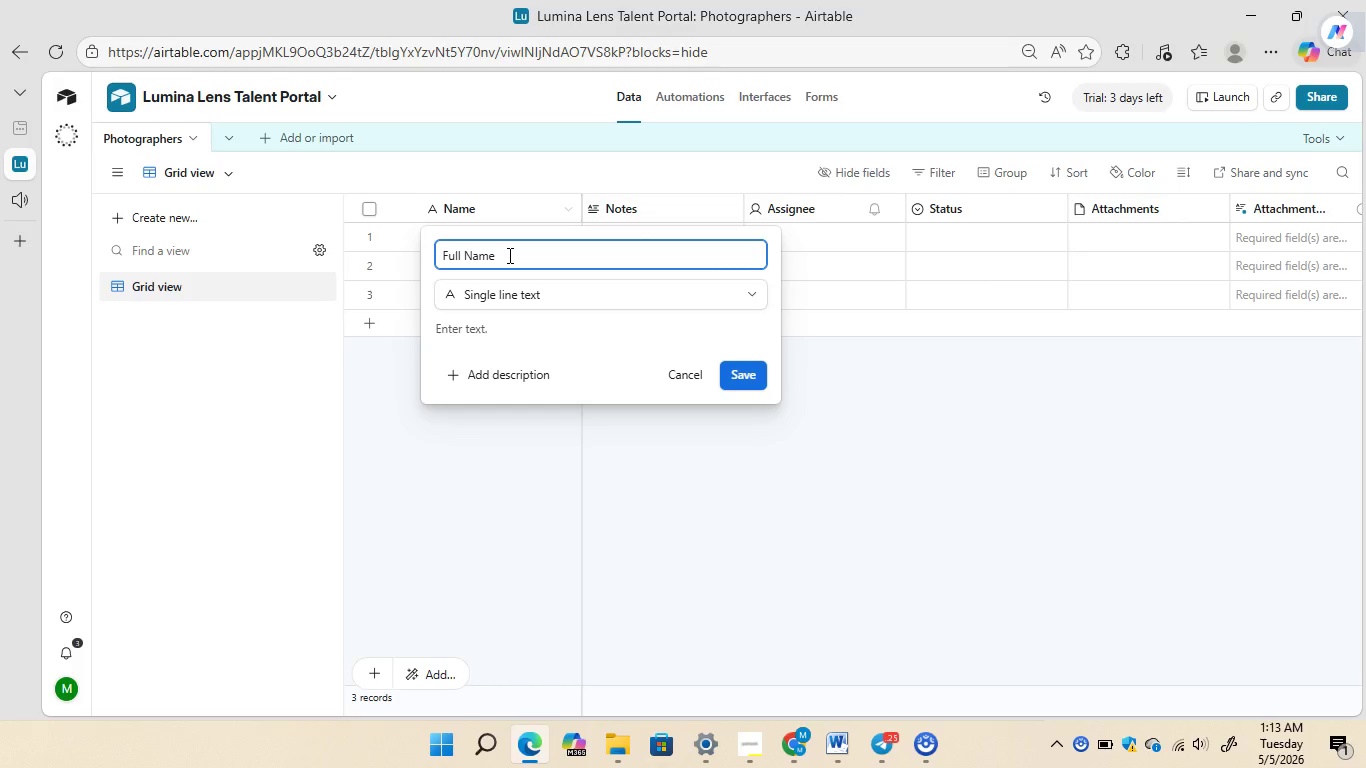 
hold_key(key=CapsLock, duration=0.61)
 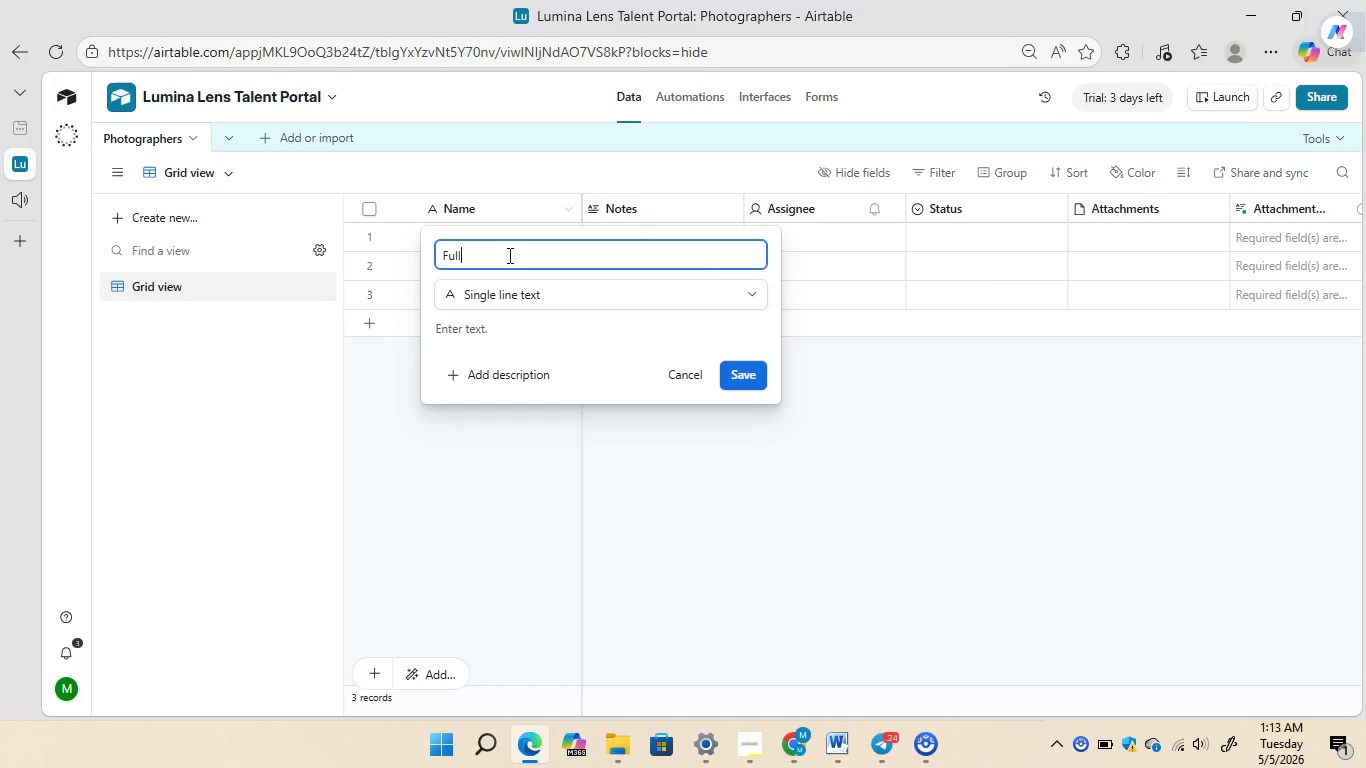 
wait(6.8)
 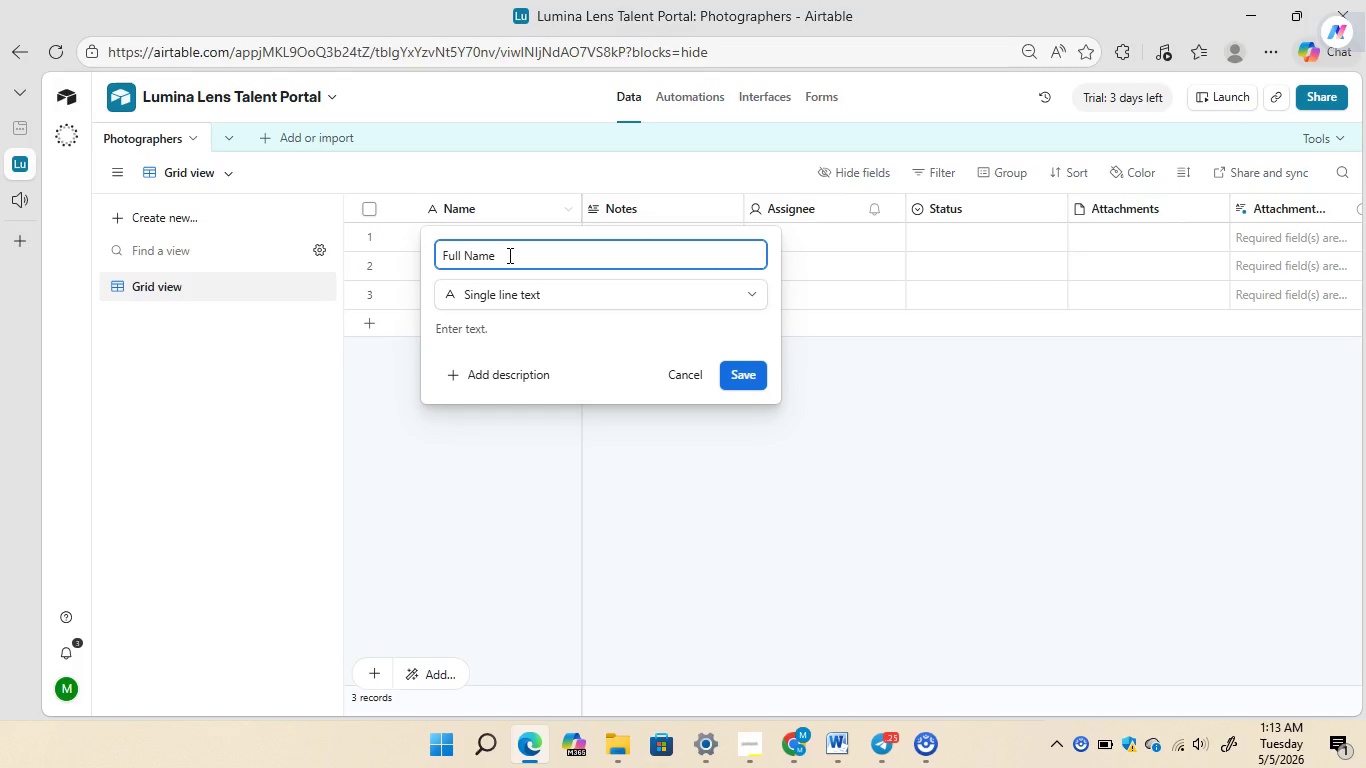 
left_click([743, 375])
 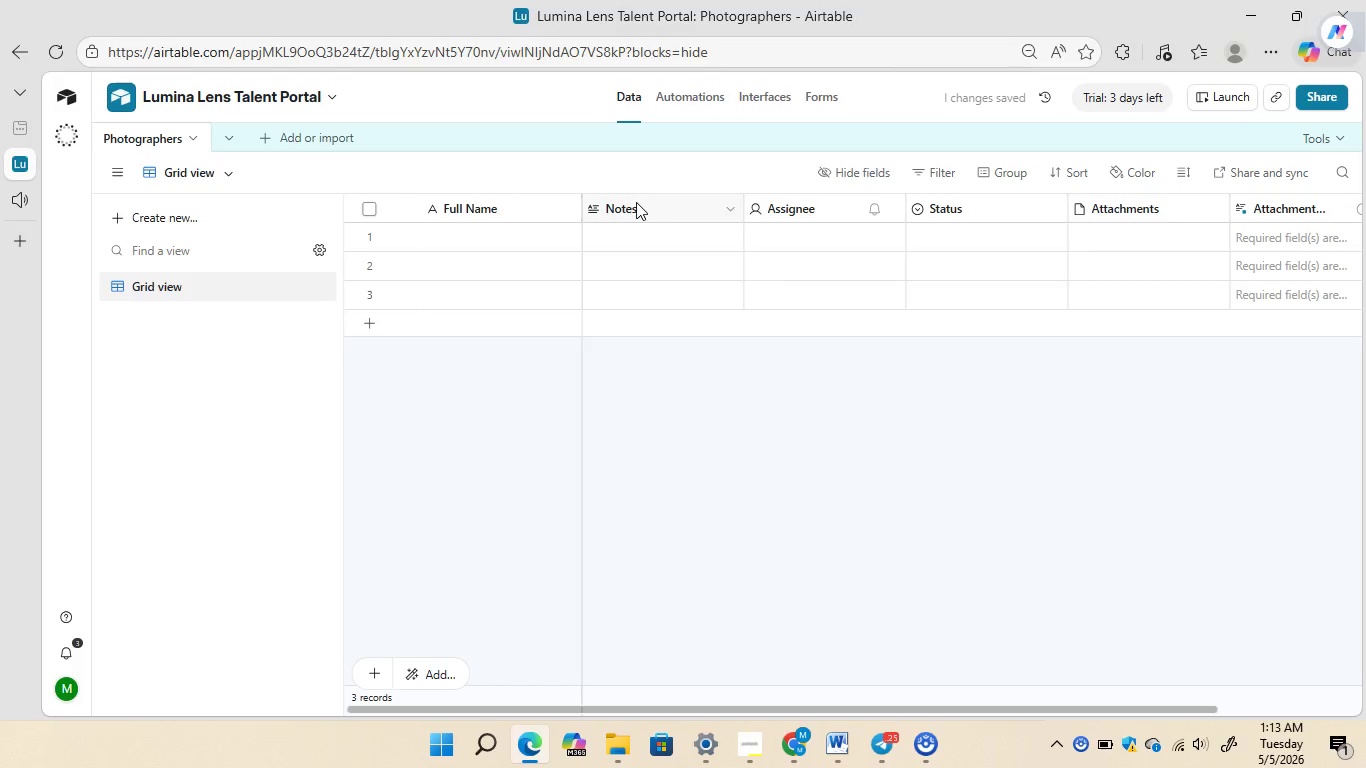 
right_click([626, 202])
 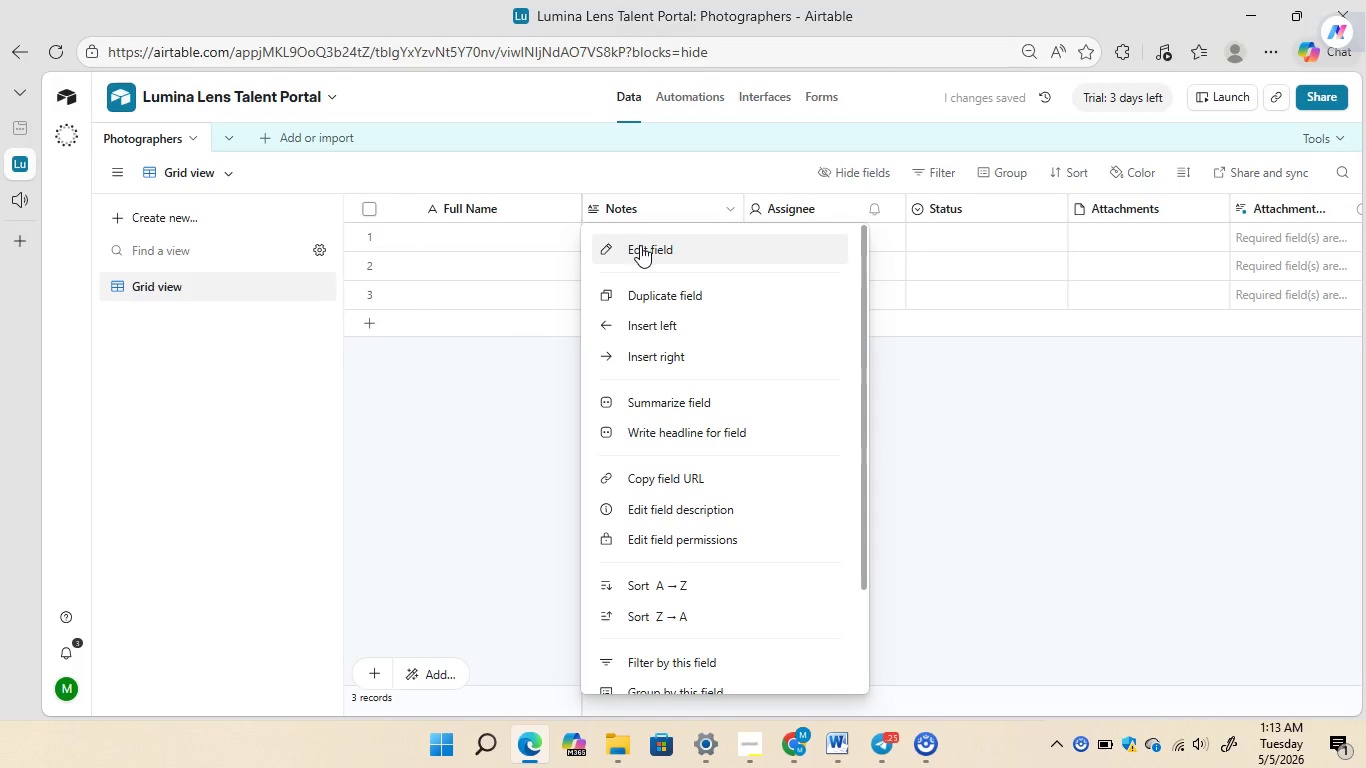 
left_click([640, 245])
 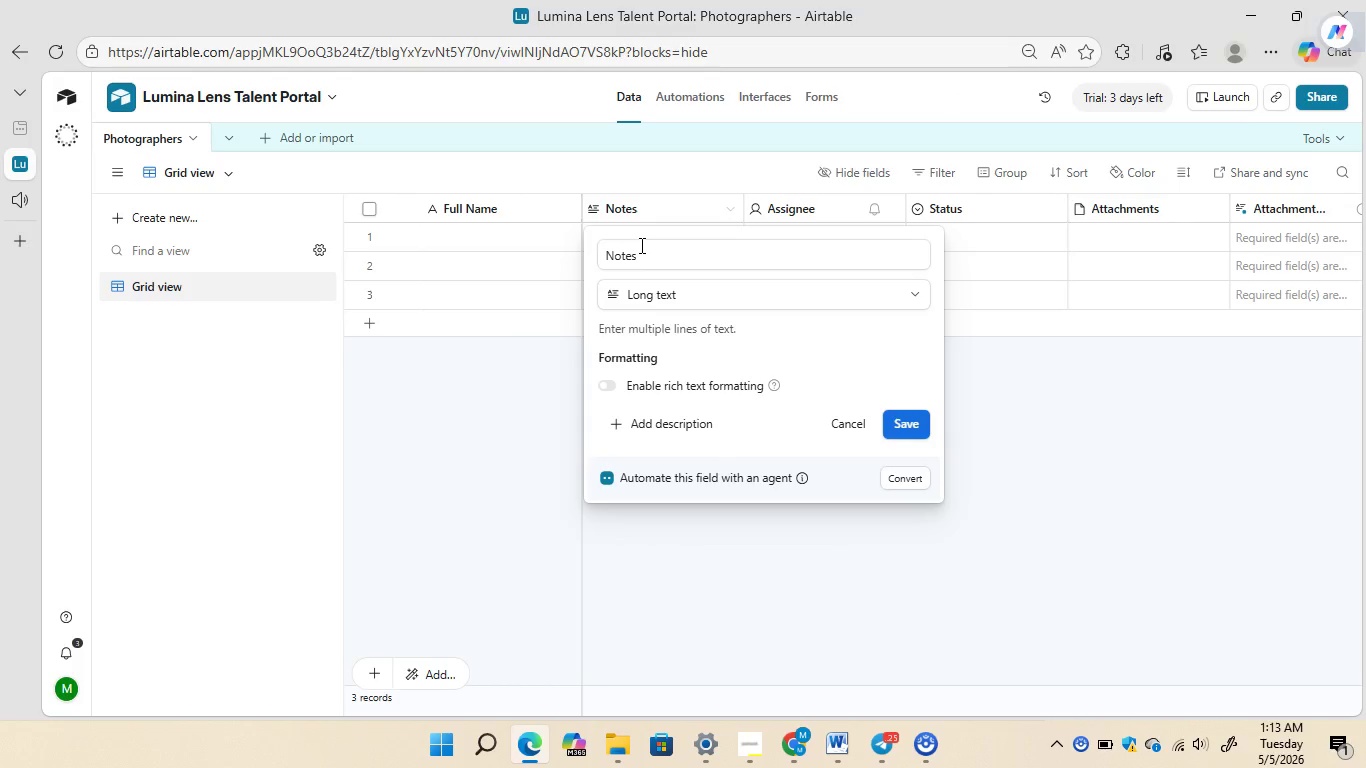 
left_click([640, 245])
 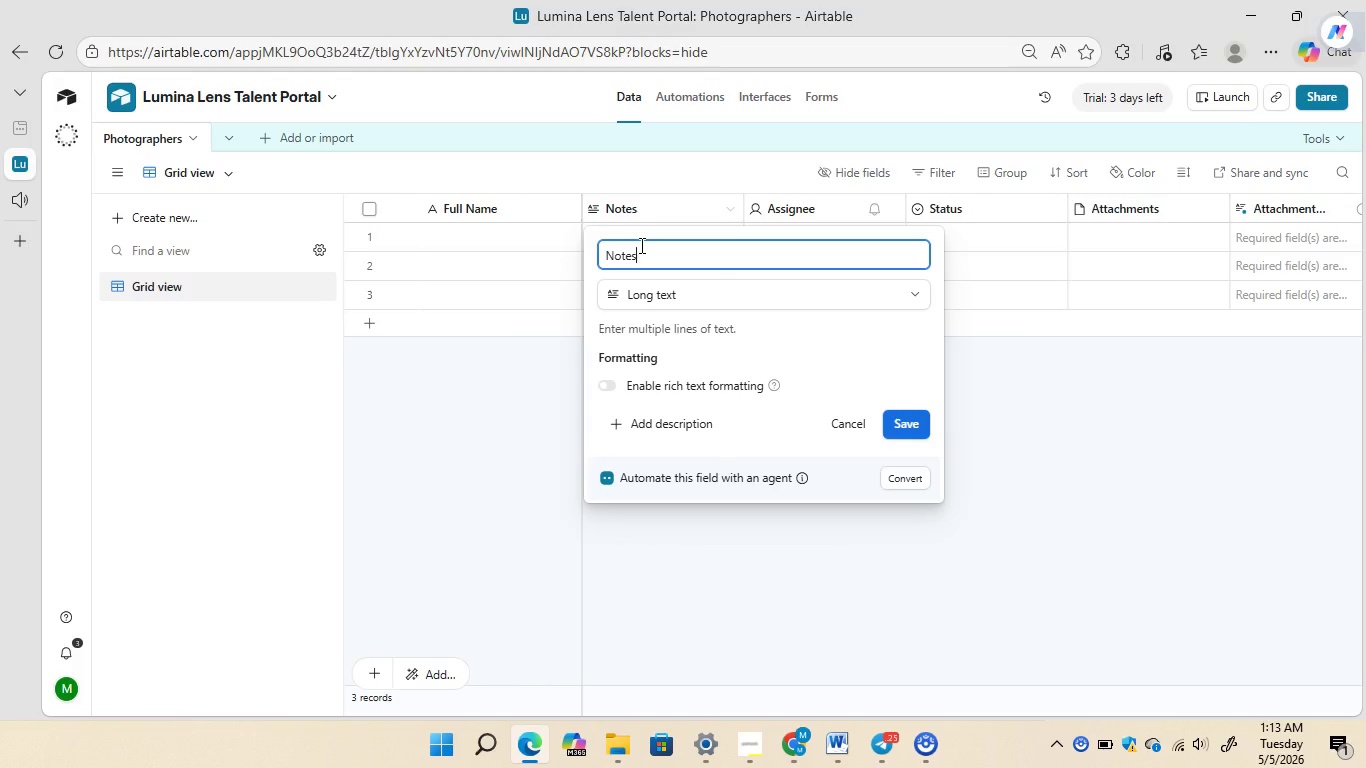 
key(Backspace)
 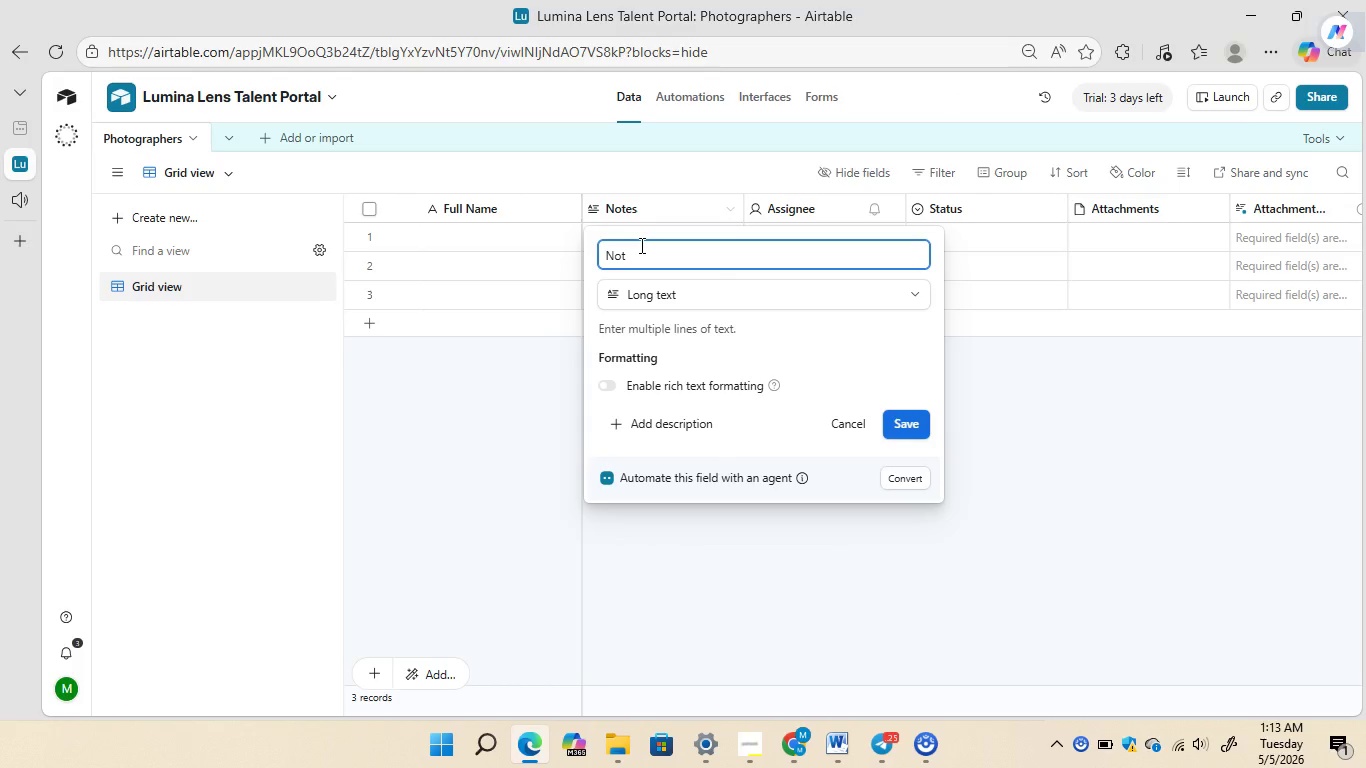 
key(Backspace)
 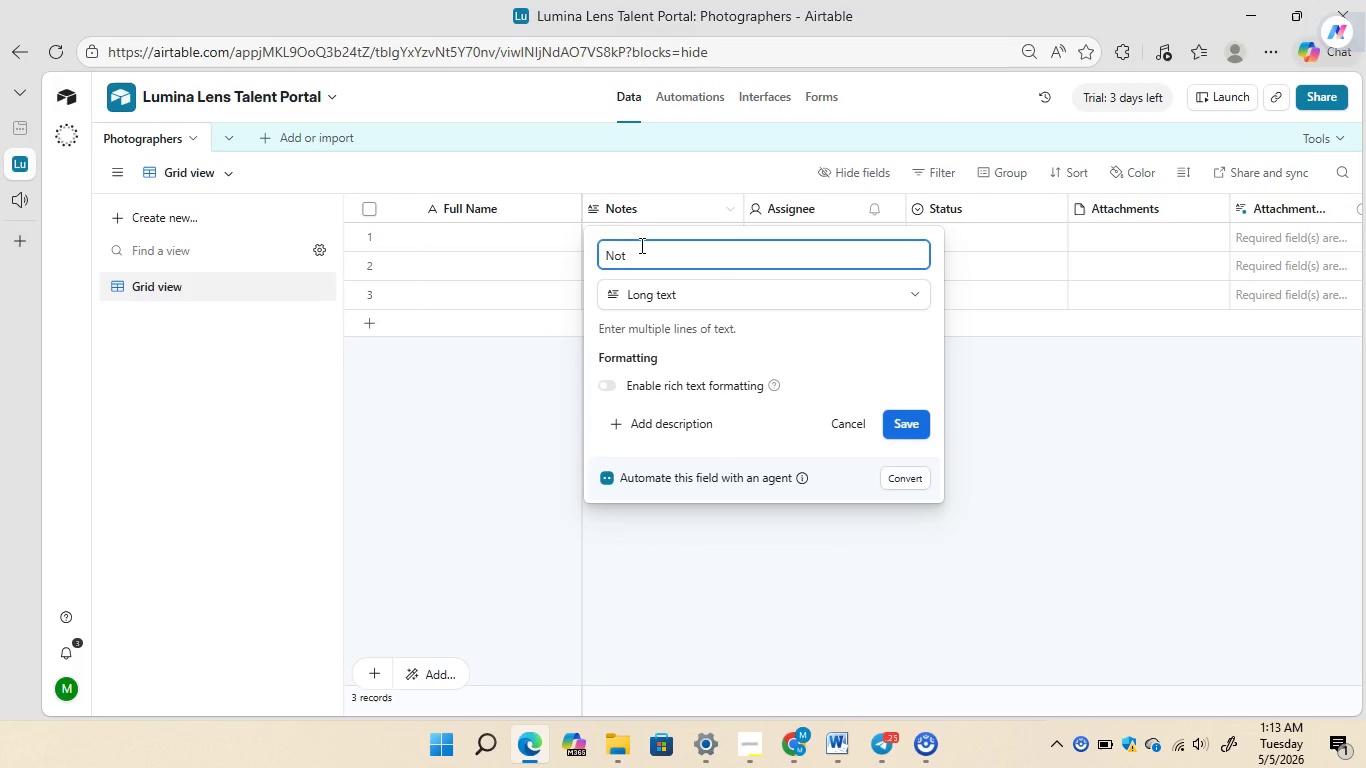 
key(Backspace)
 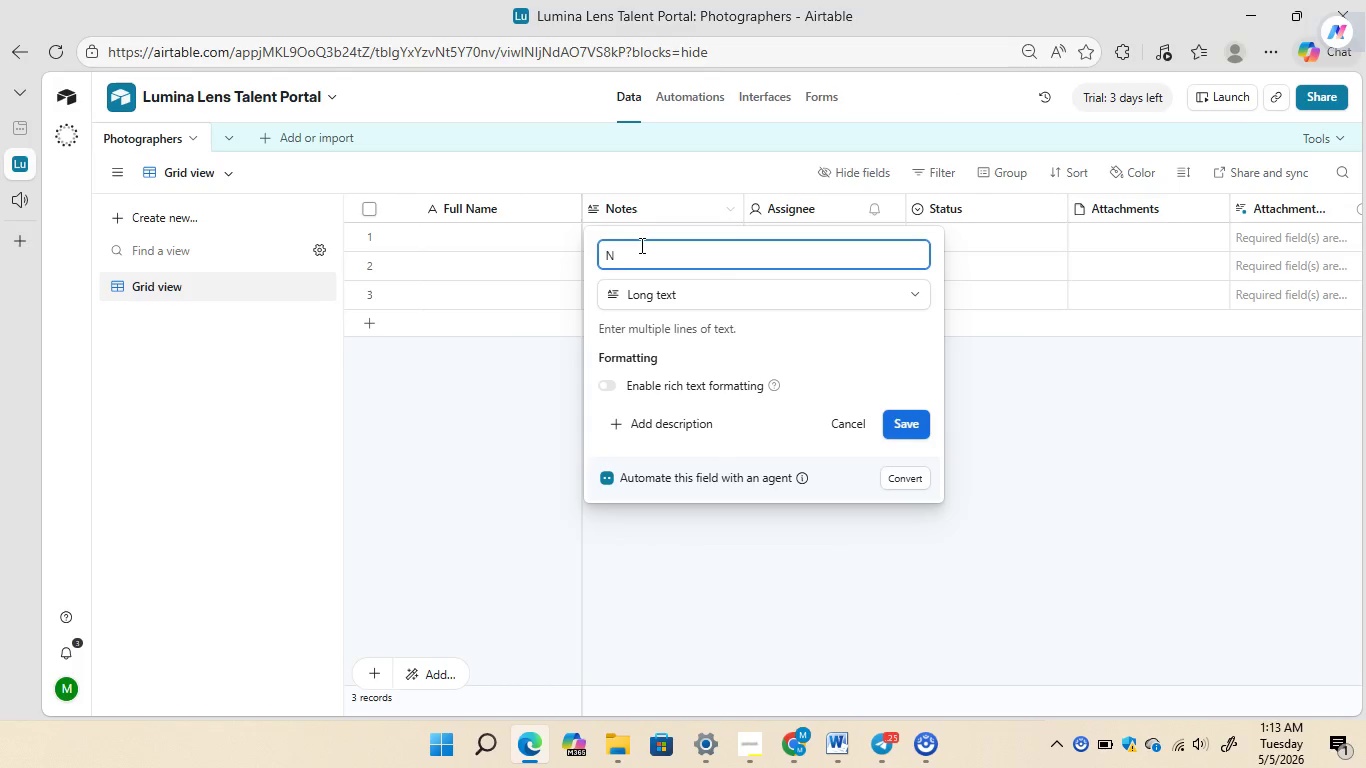 
key(Backspace)
 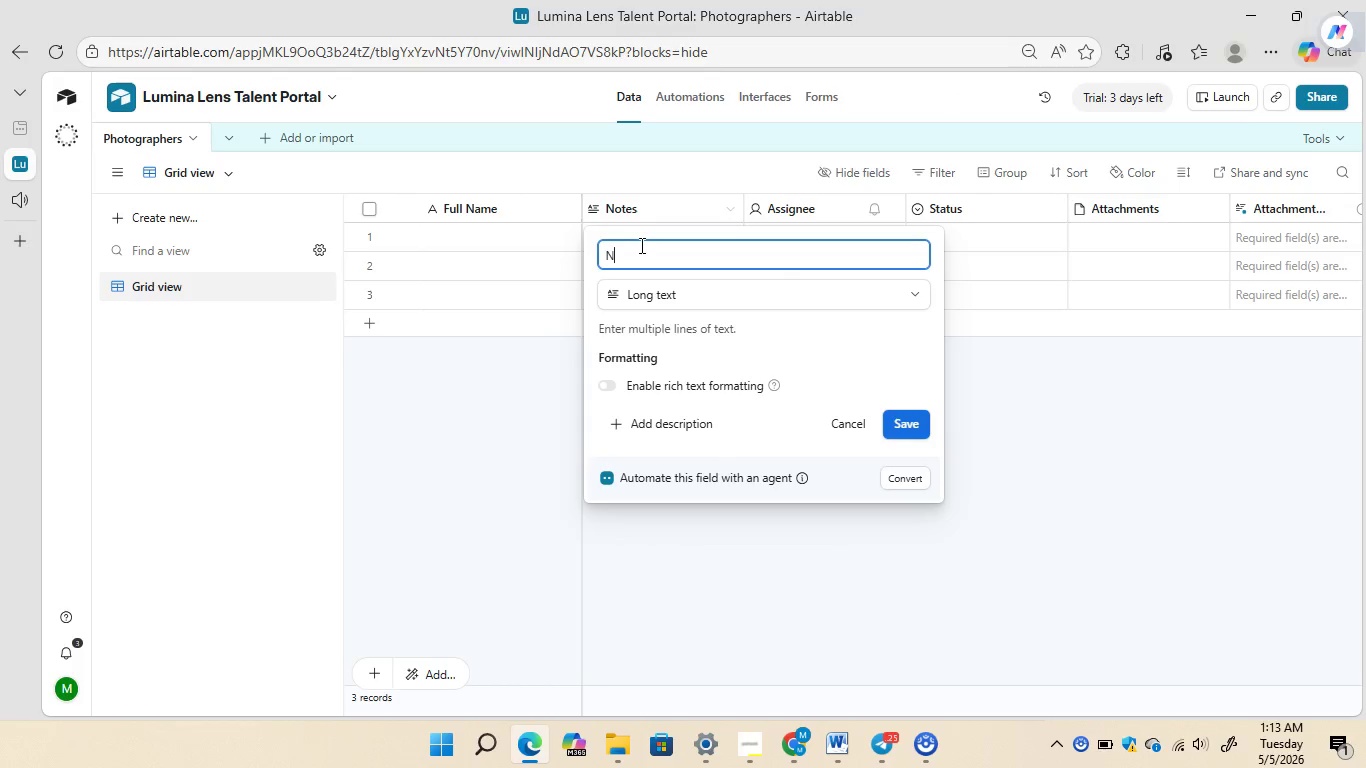 
key(Backspace)
 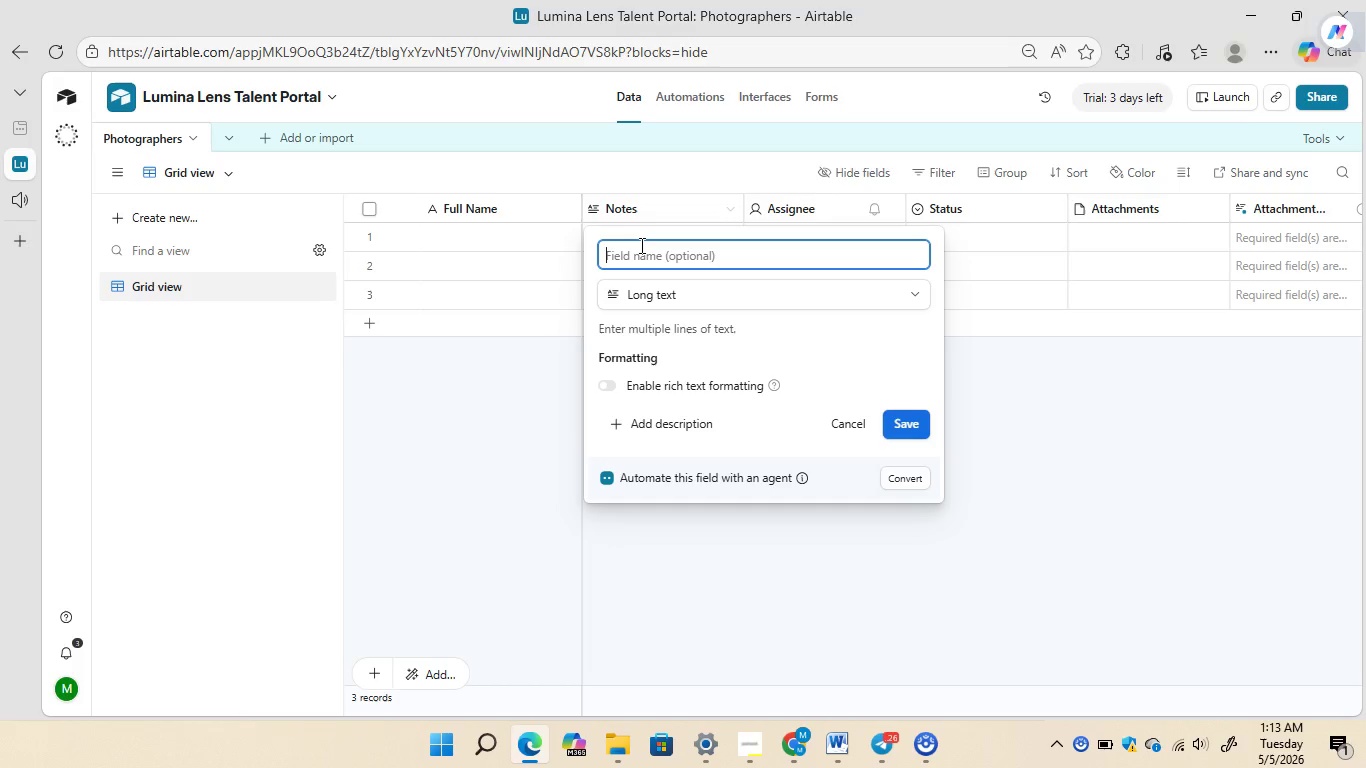 
wait(6.09)
 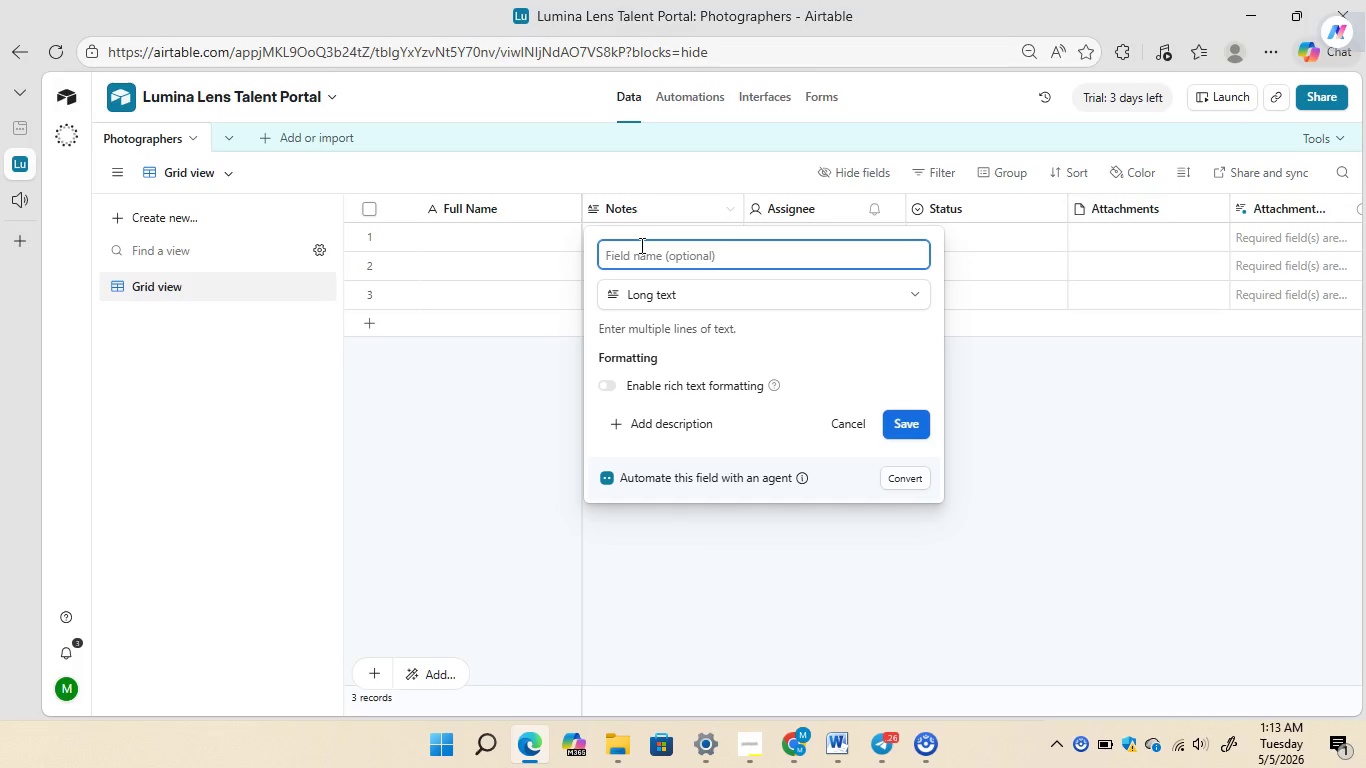 
type(Email)
 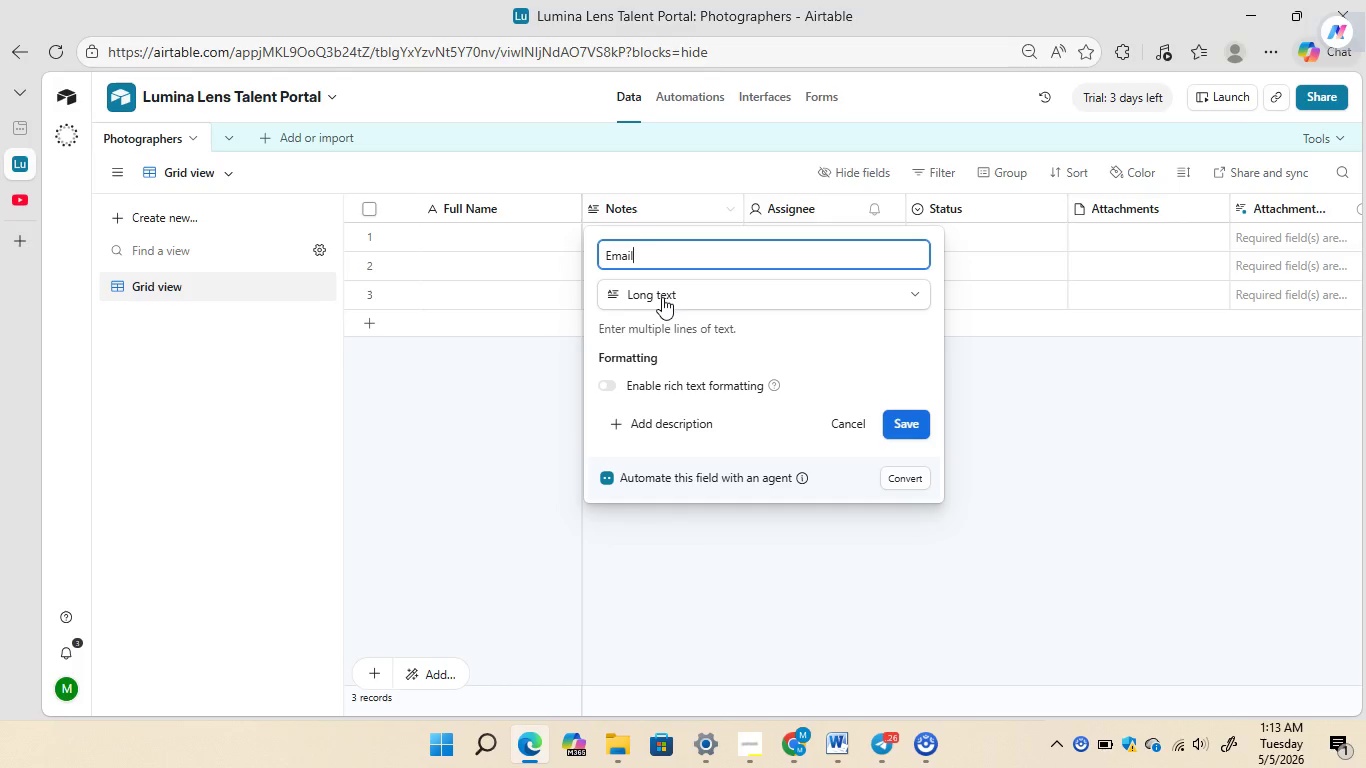 
left_click([662, 300])
 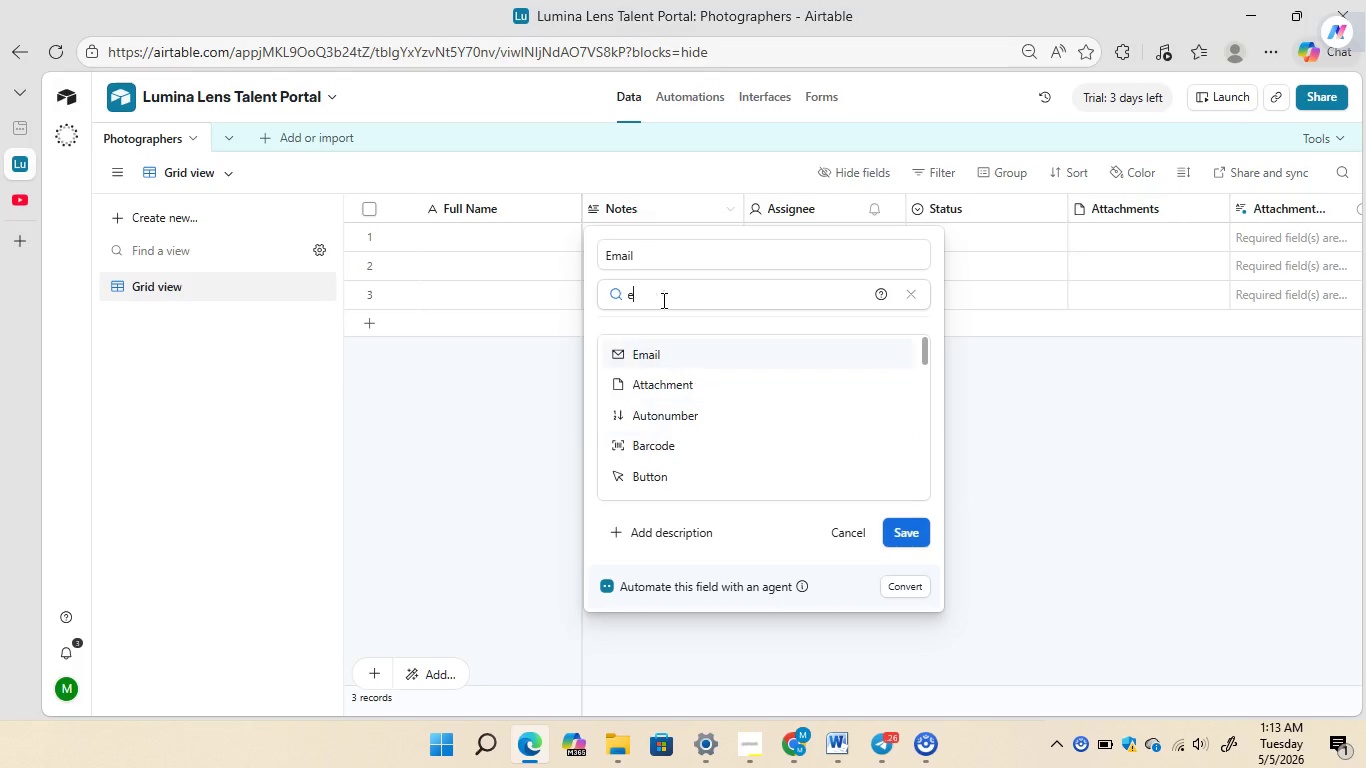 
type(ema)
 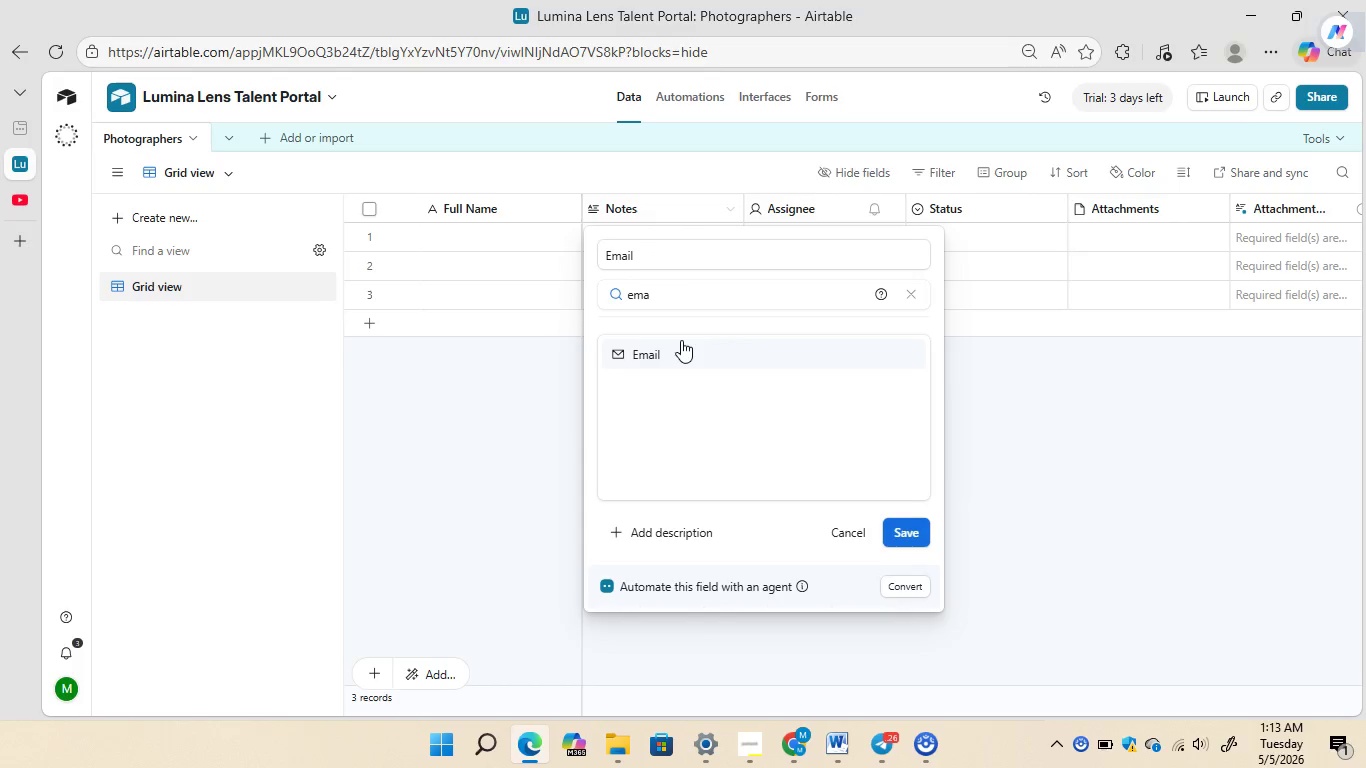 
left_click([681, 340])
 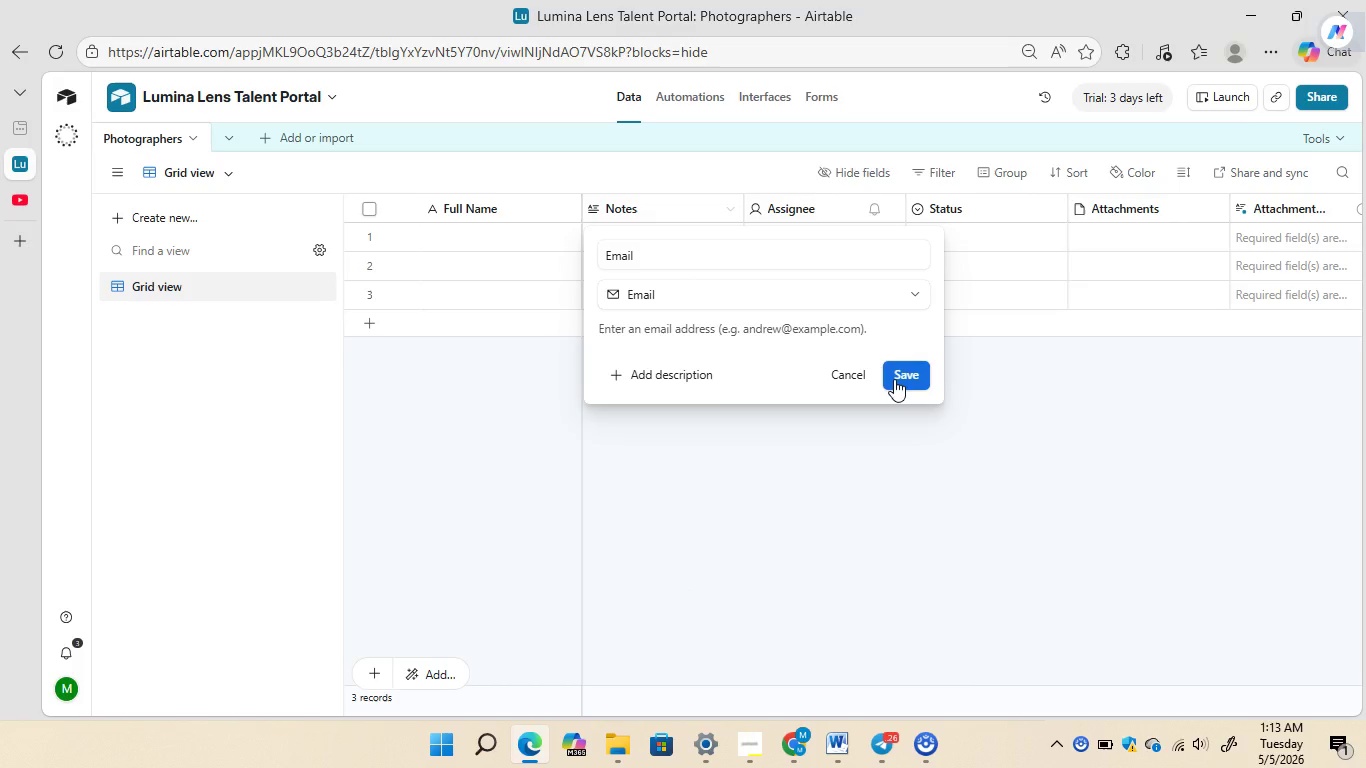 
left_click([894, 379])
 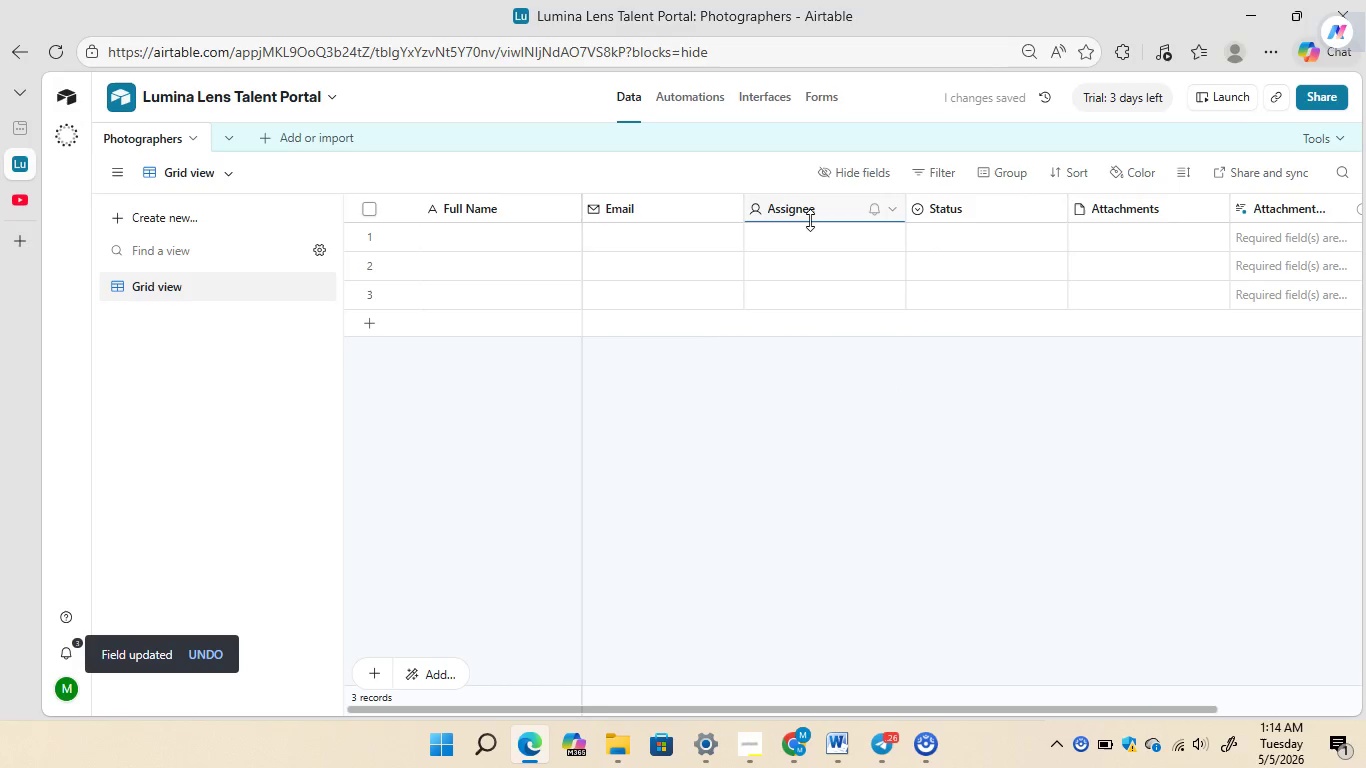 
wait(6.64)
 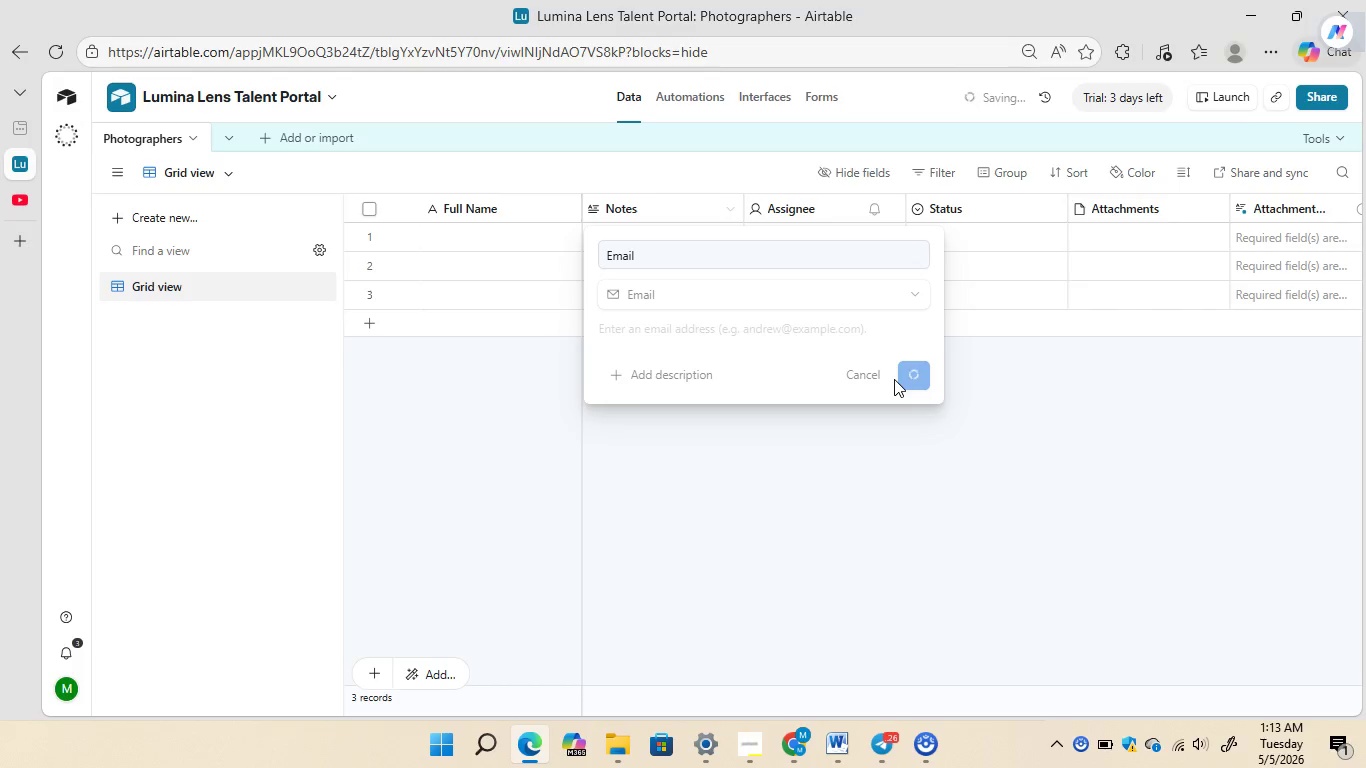 
right_click([814, 216])
 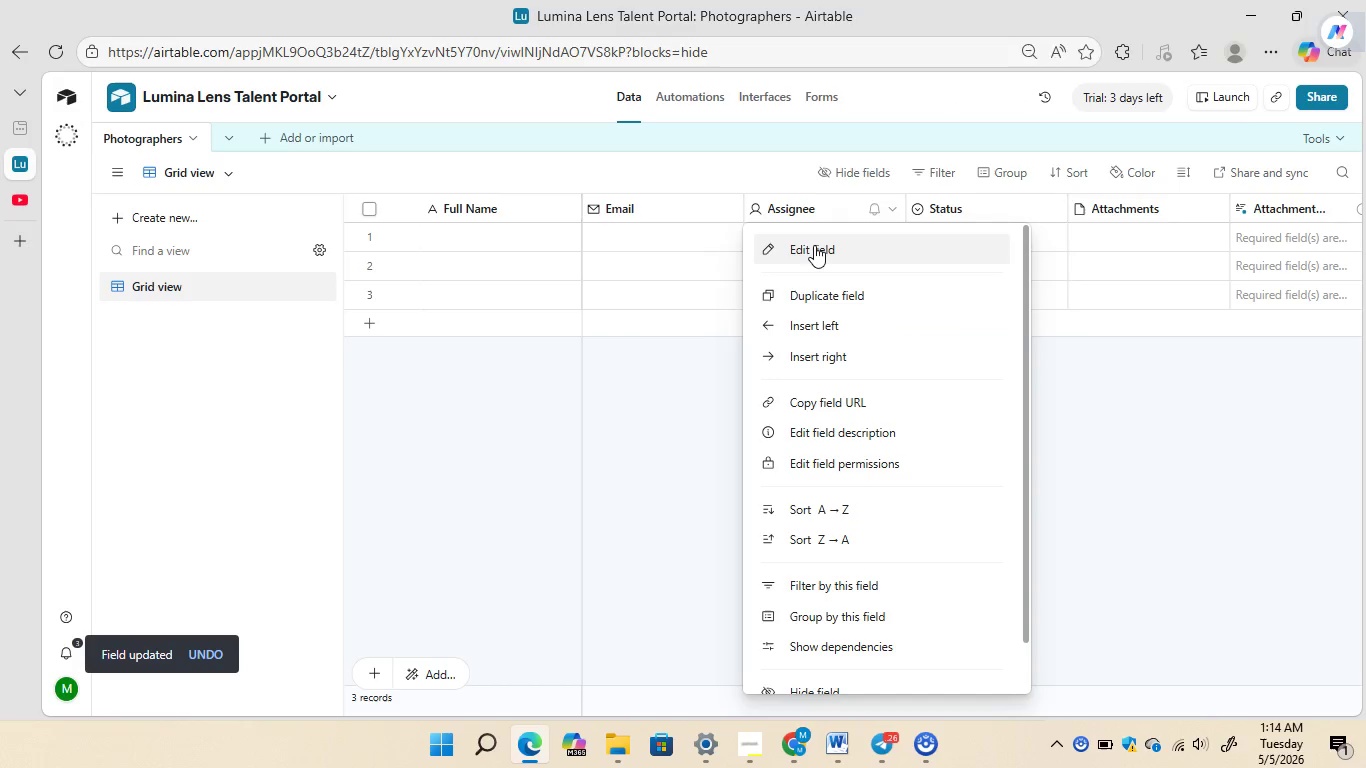 
left_click([814, 245])
 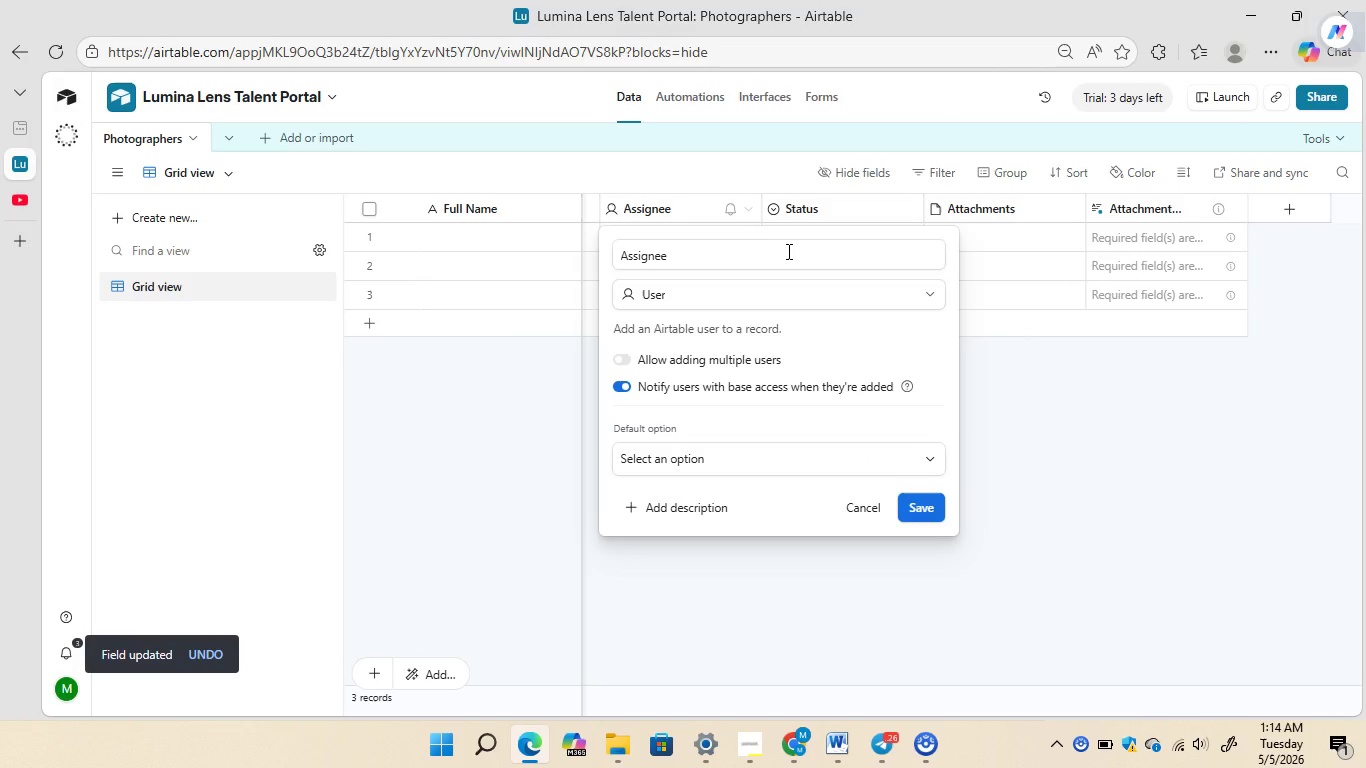 
left_click([787, 251])
 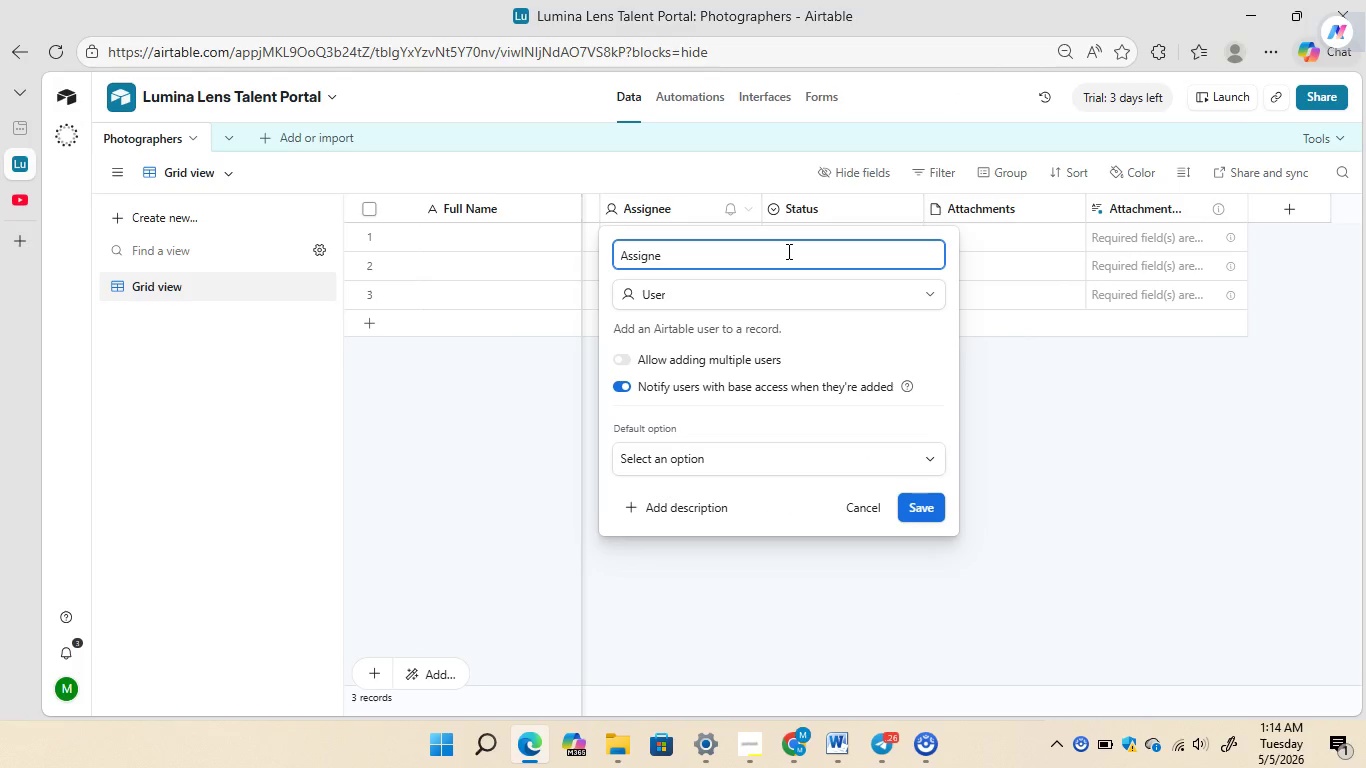 
key(Backspace)
key(Backspace)
key(Backspace)
key(Backspace)
key(Backspace)
key(Backspace)
key(Backspace)
key(Backspace)
type(Specialty)
 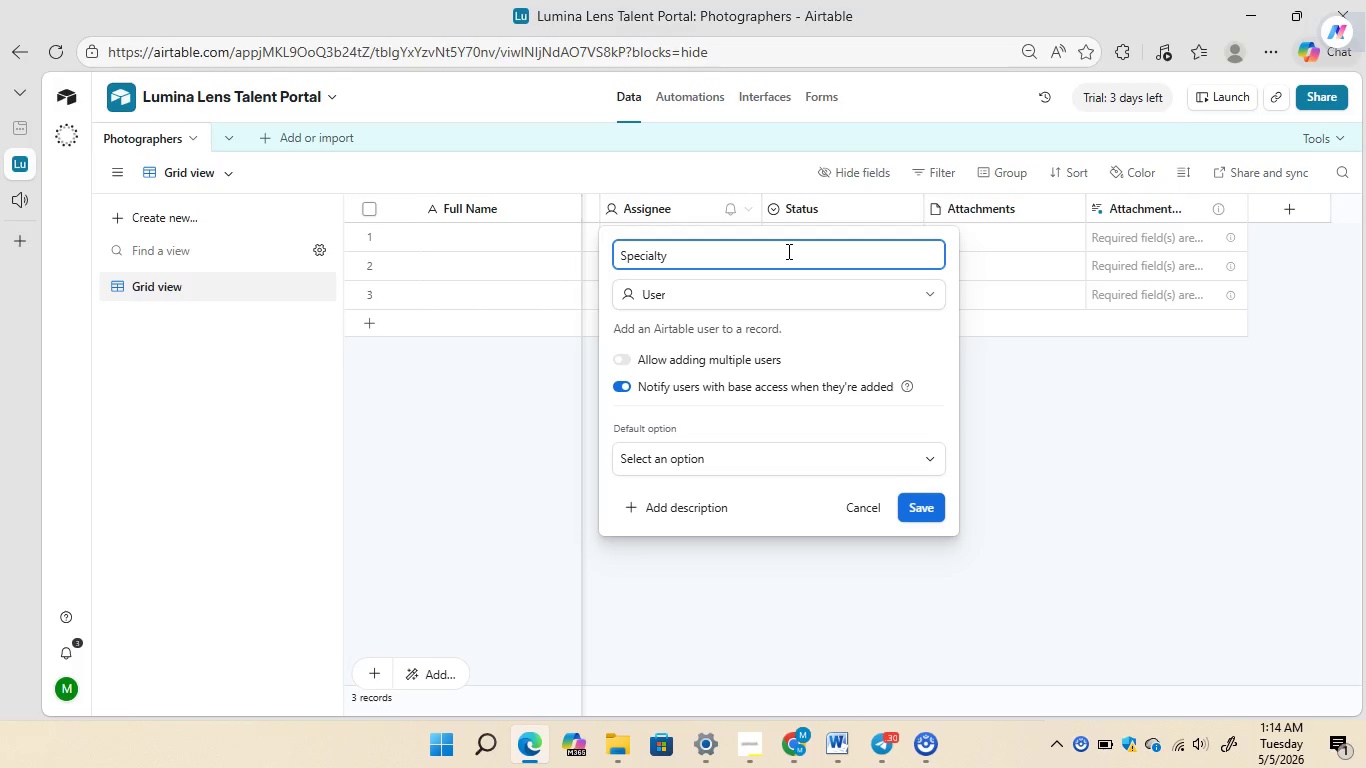 
wait(5.75)
 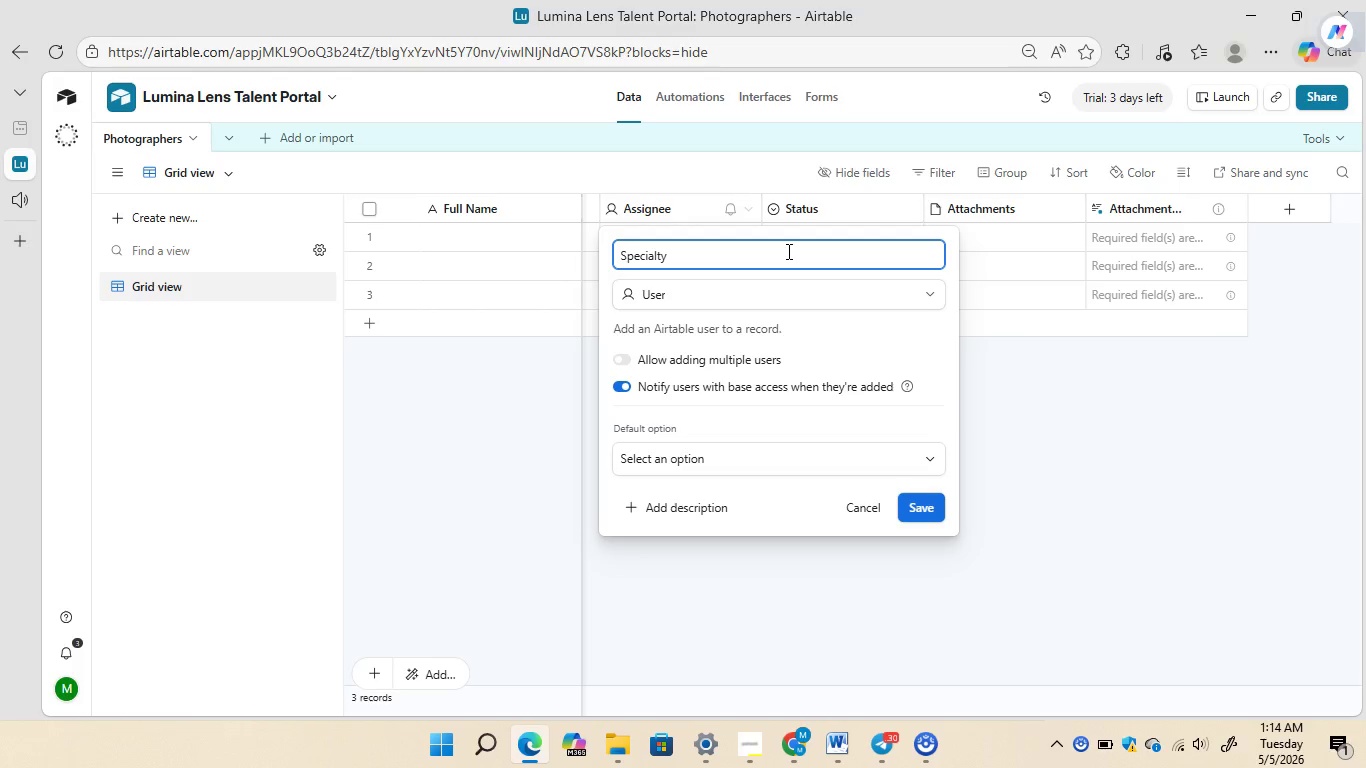 
left_click([734, 301])
 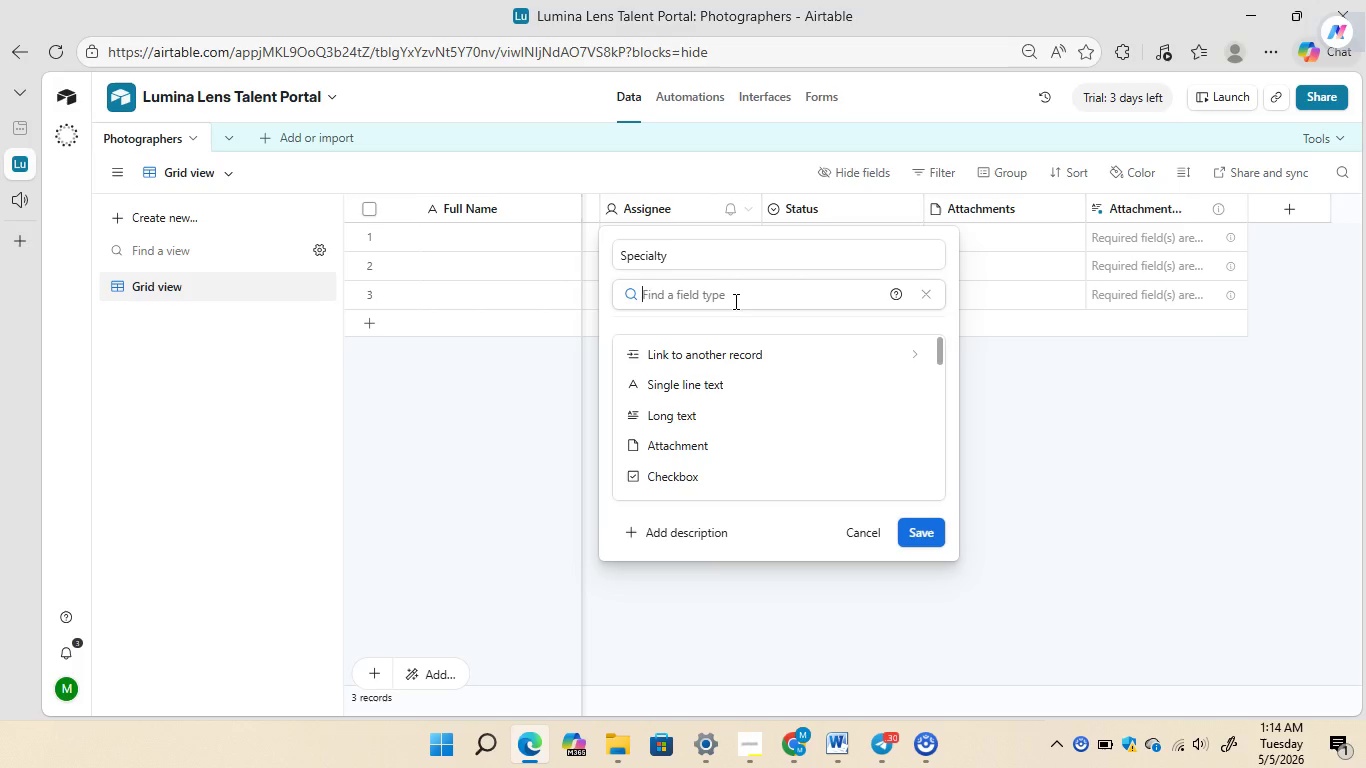 
type(single)
 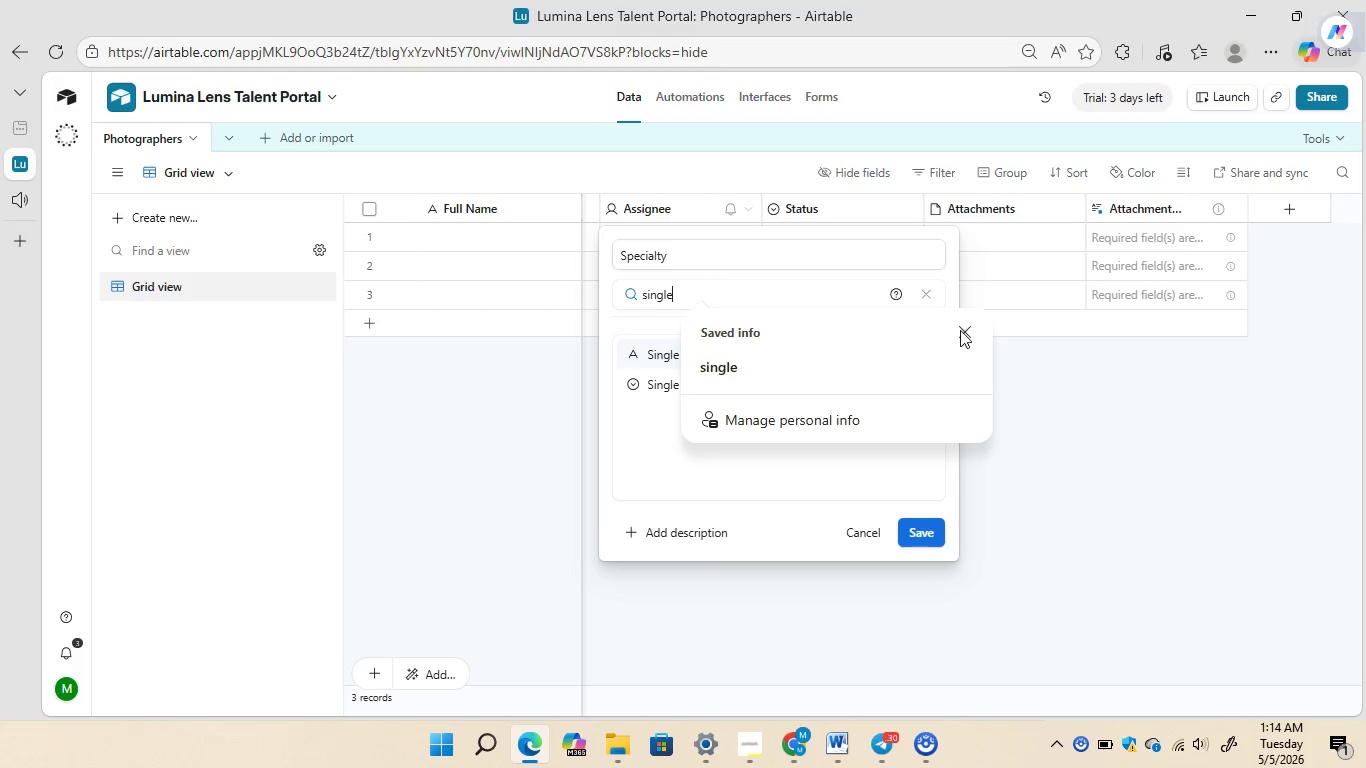 
left_click([960, 330])
 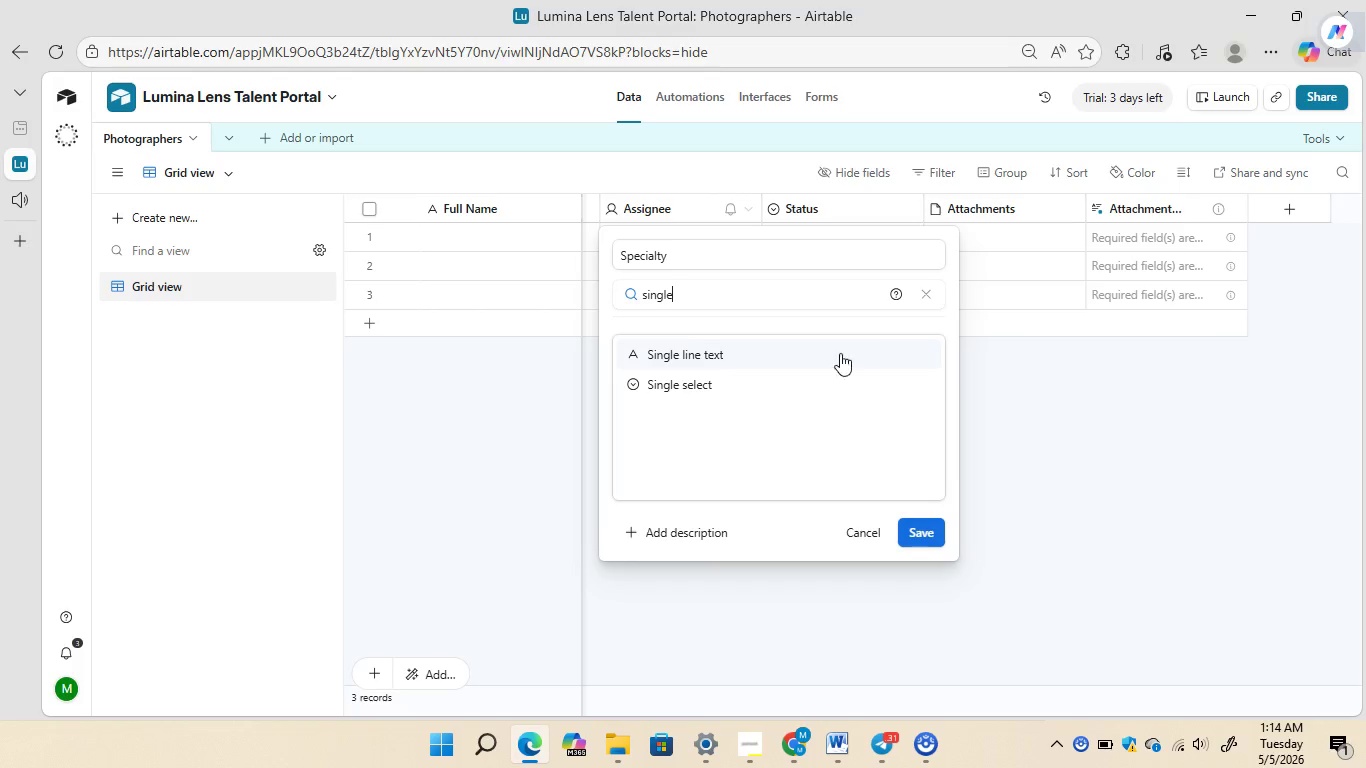 
left_click([732, 376])
 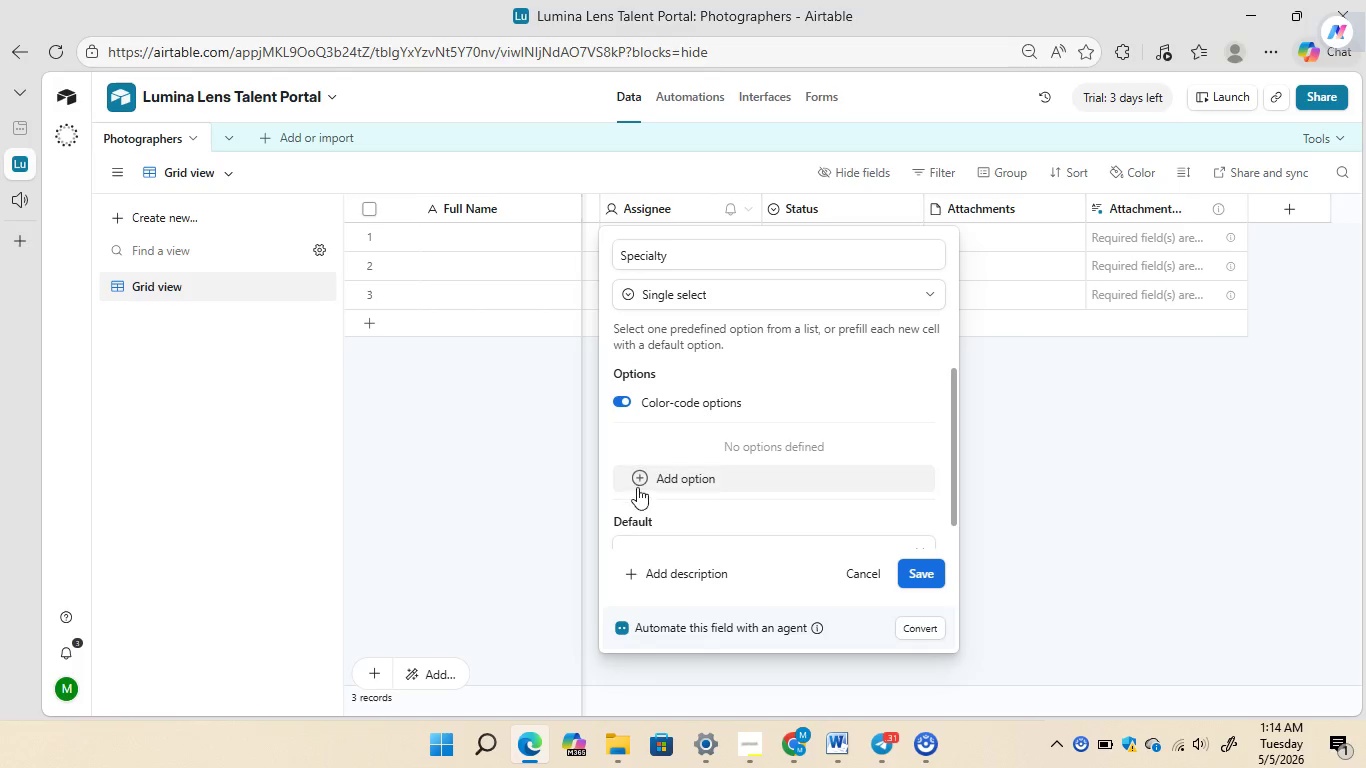 
left_click([641, 479])
 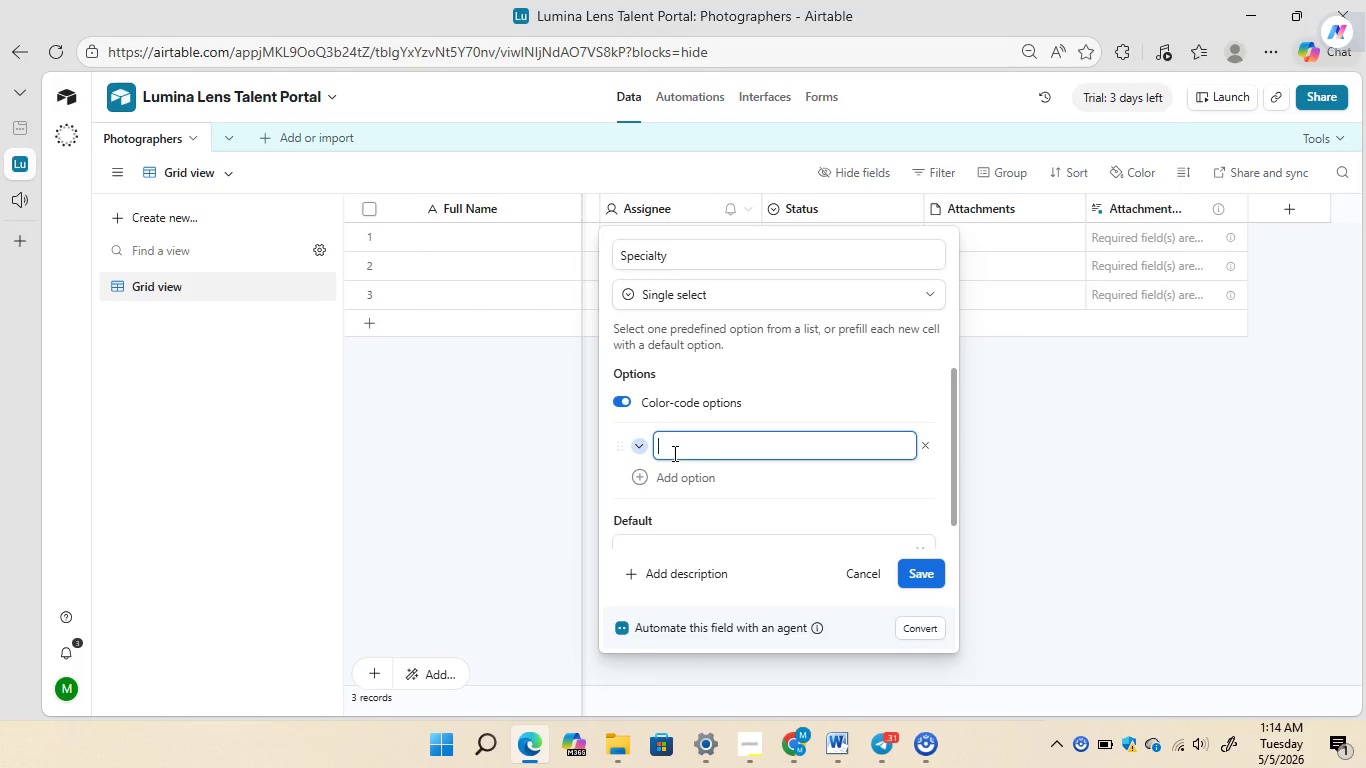 
wait(5.22)
 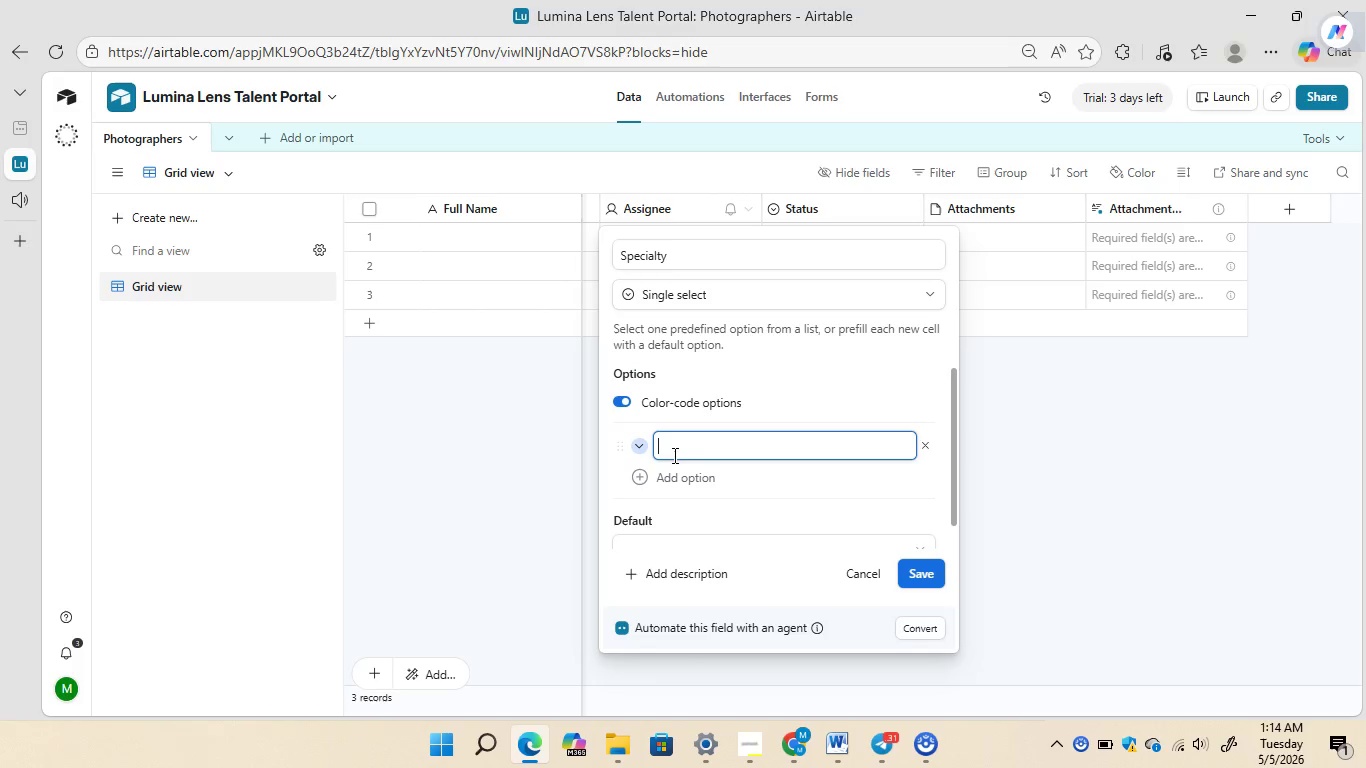 
type(Wedding)
 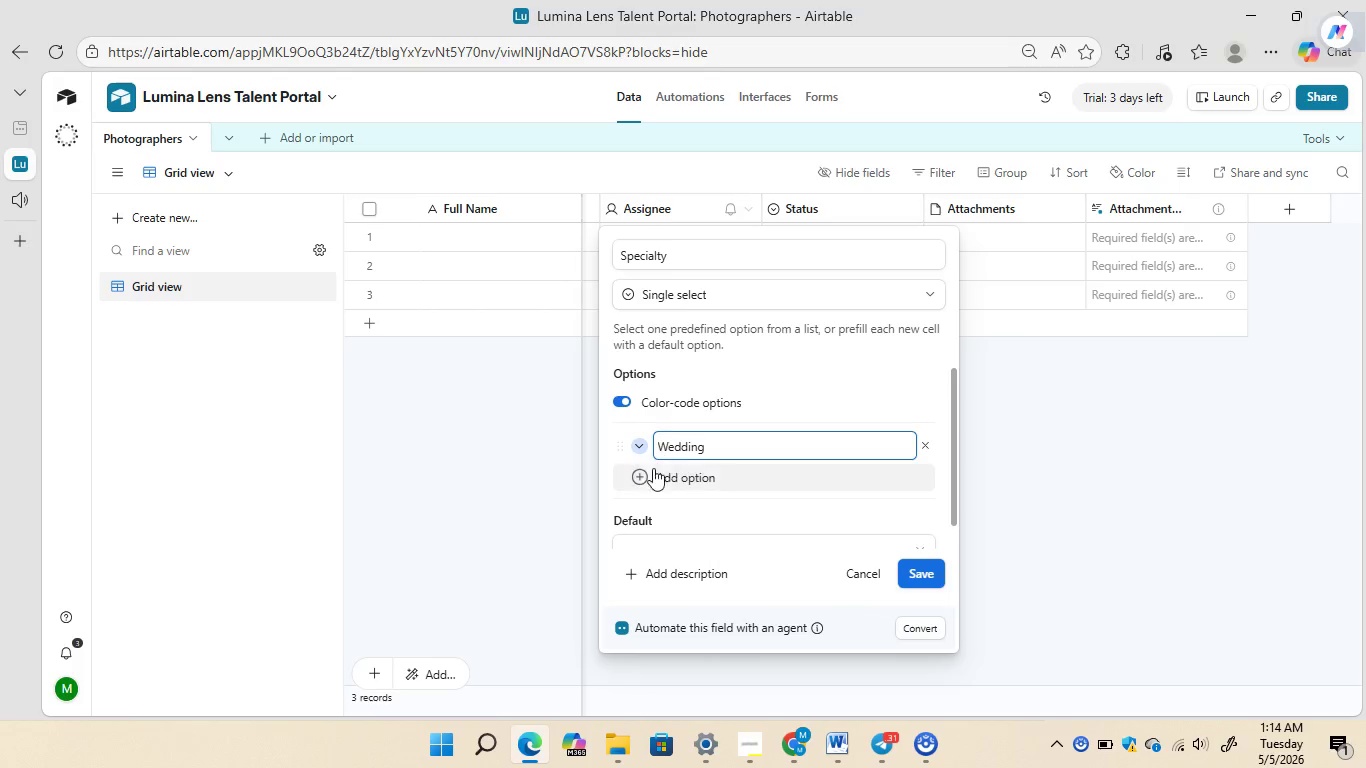 
left_click([637, 482])
 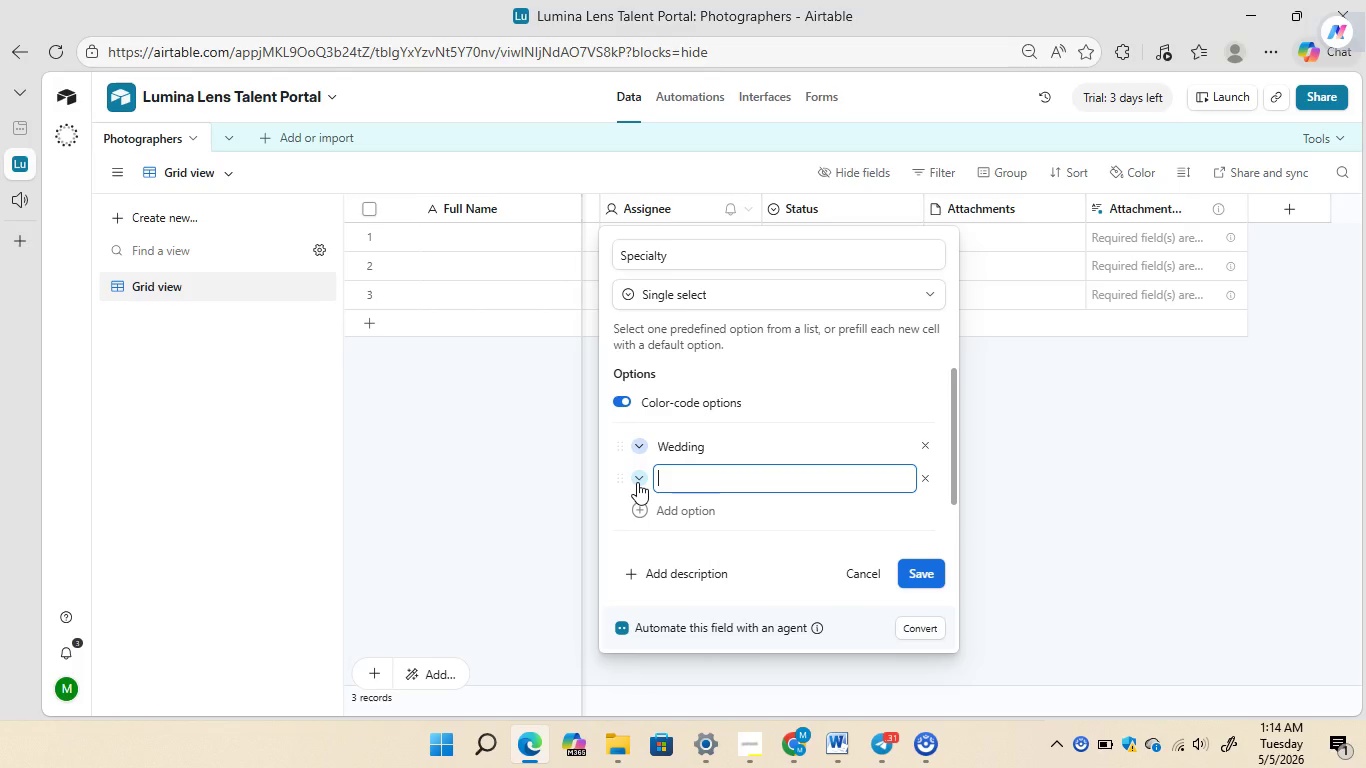 
type(PO)
key(Backspace)
type(ort)
 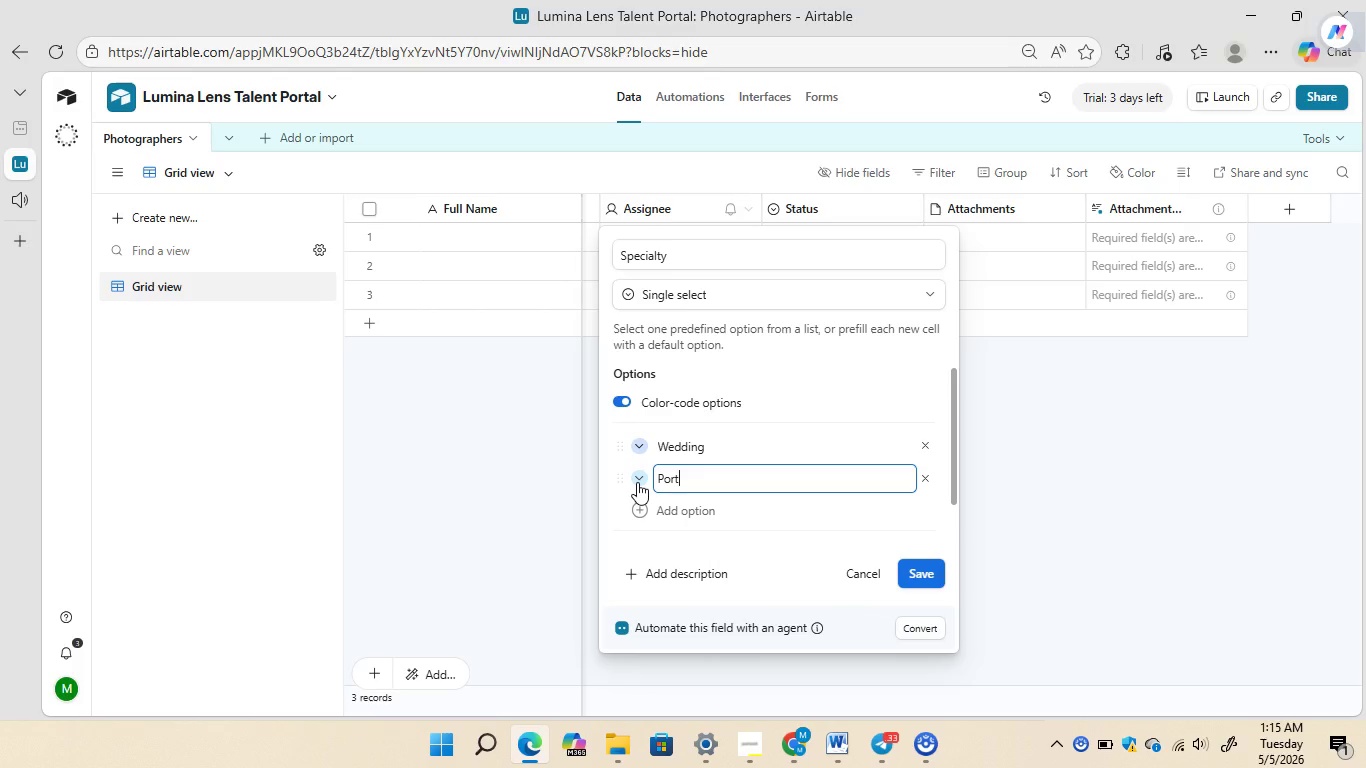 
type(rait)
 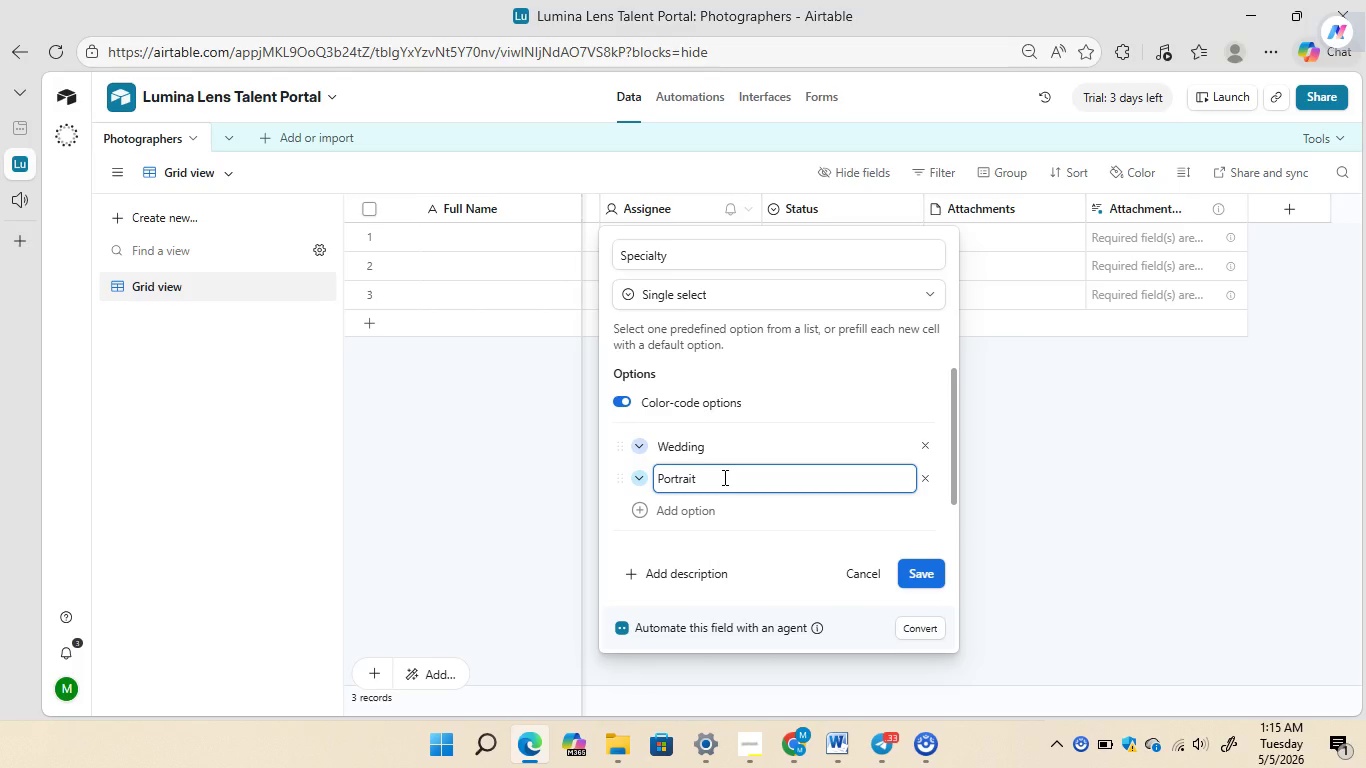 
wait(20.38)
 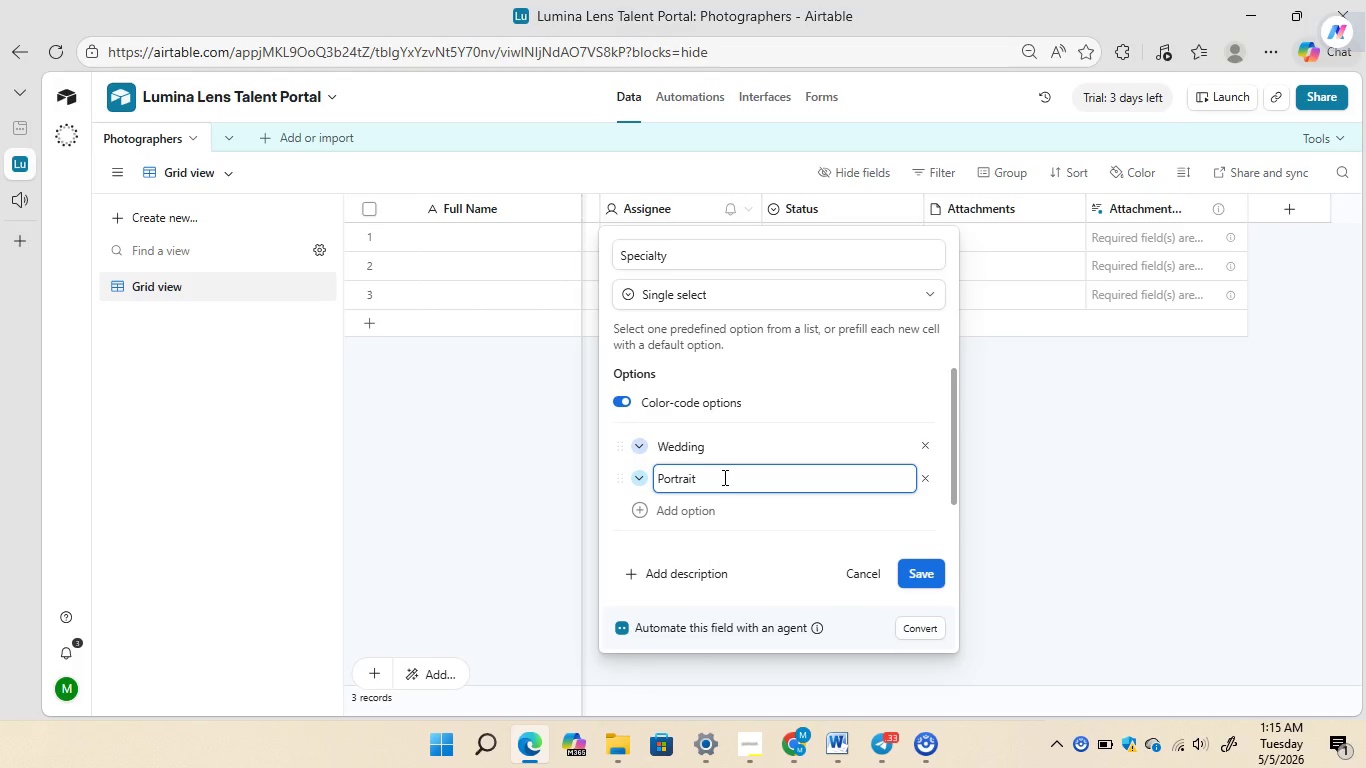 
left_click([645, 511])
 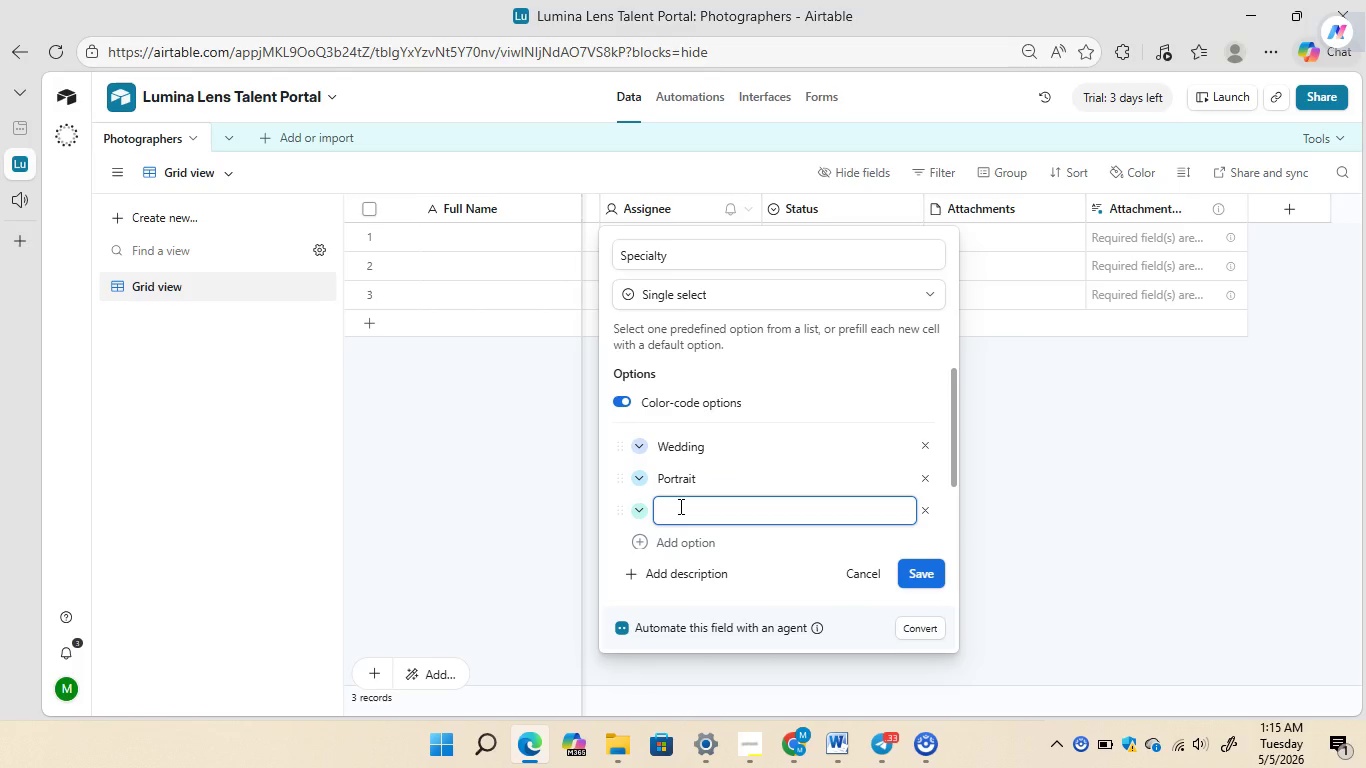 
type(Drone)
 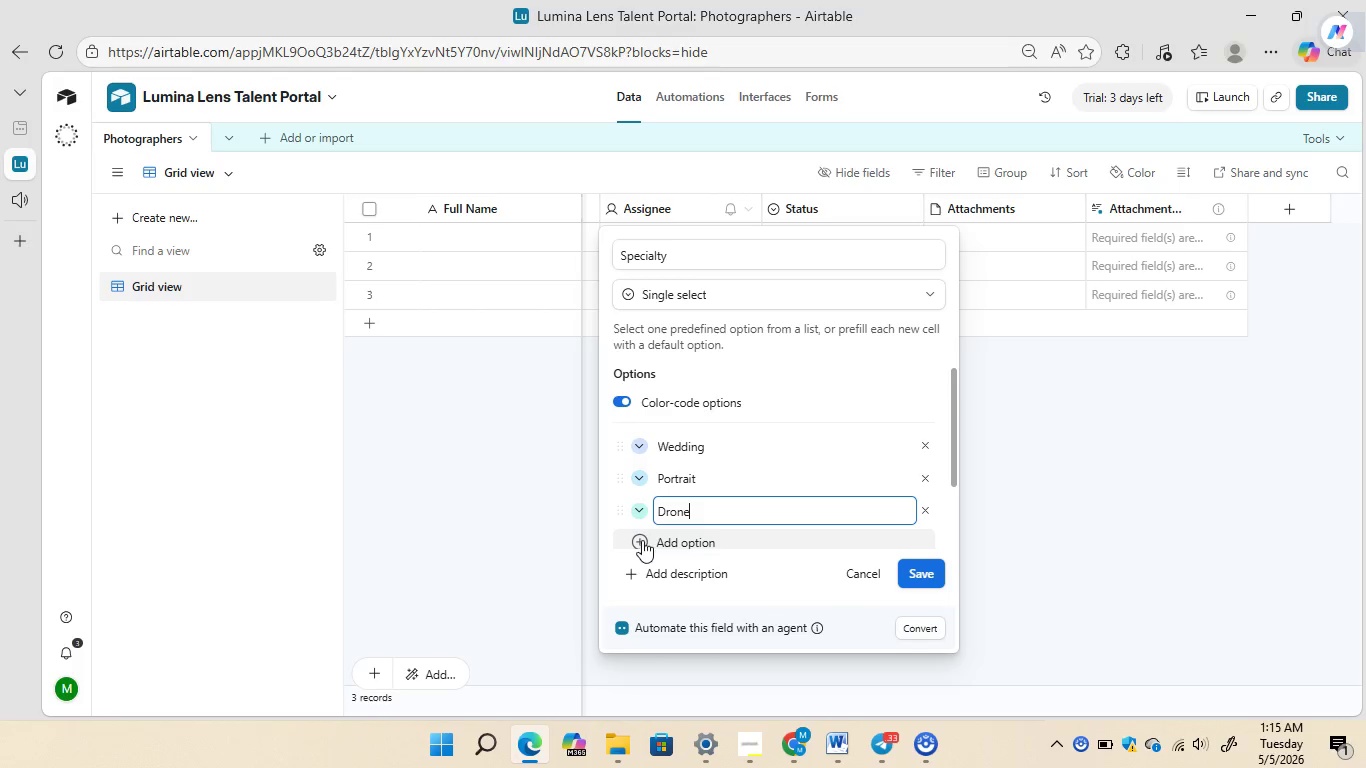 
left_click([642, 540])
 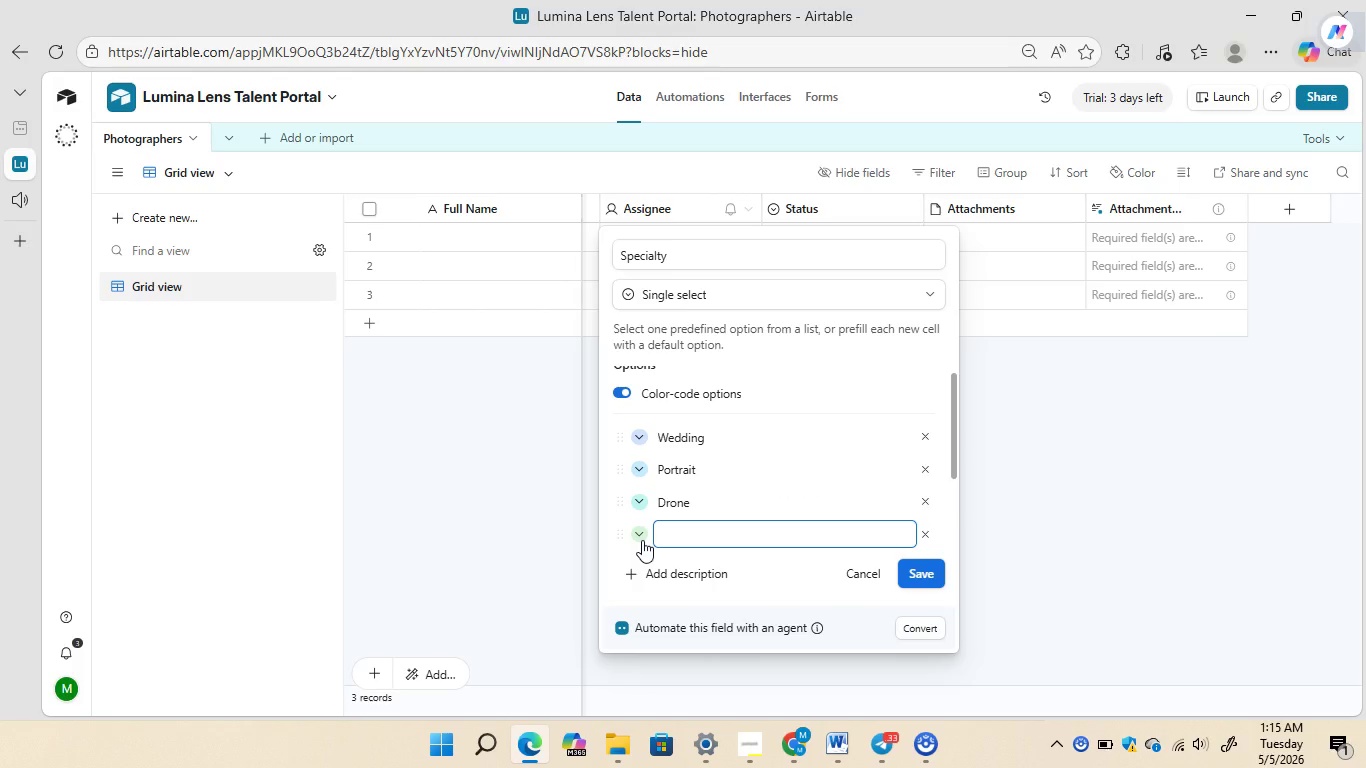 
type(Headshot)
 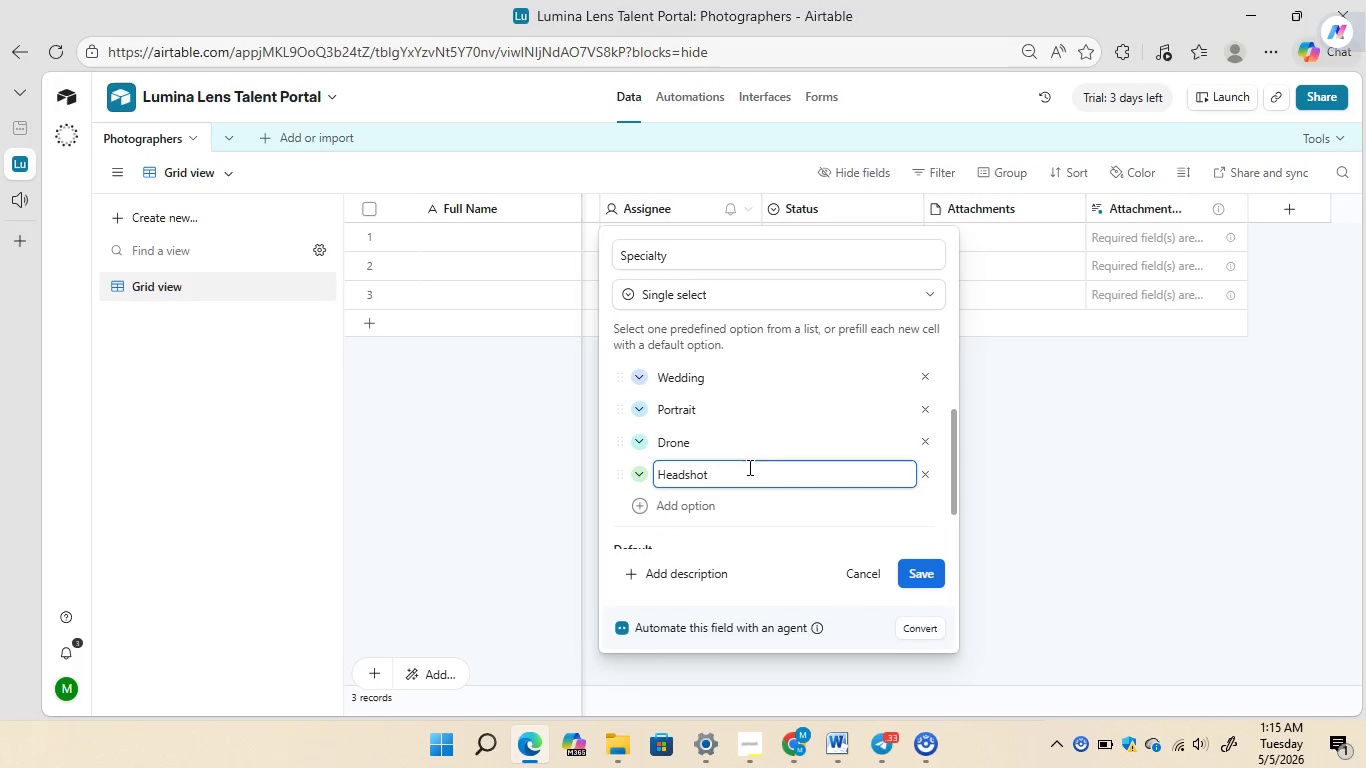 
wait(5.25)
 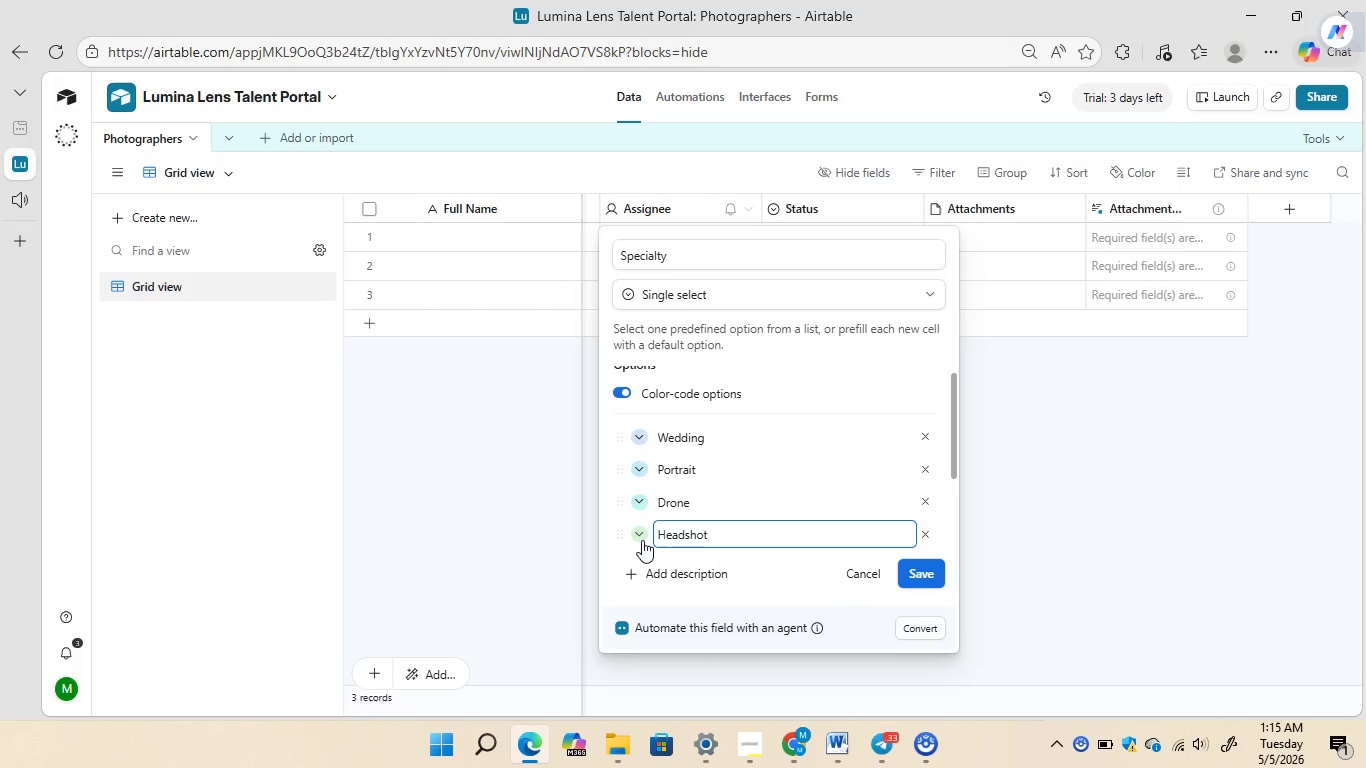 
left_click([634, 508])
 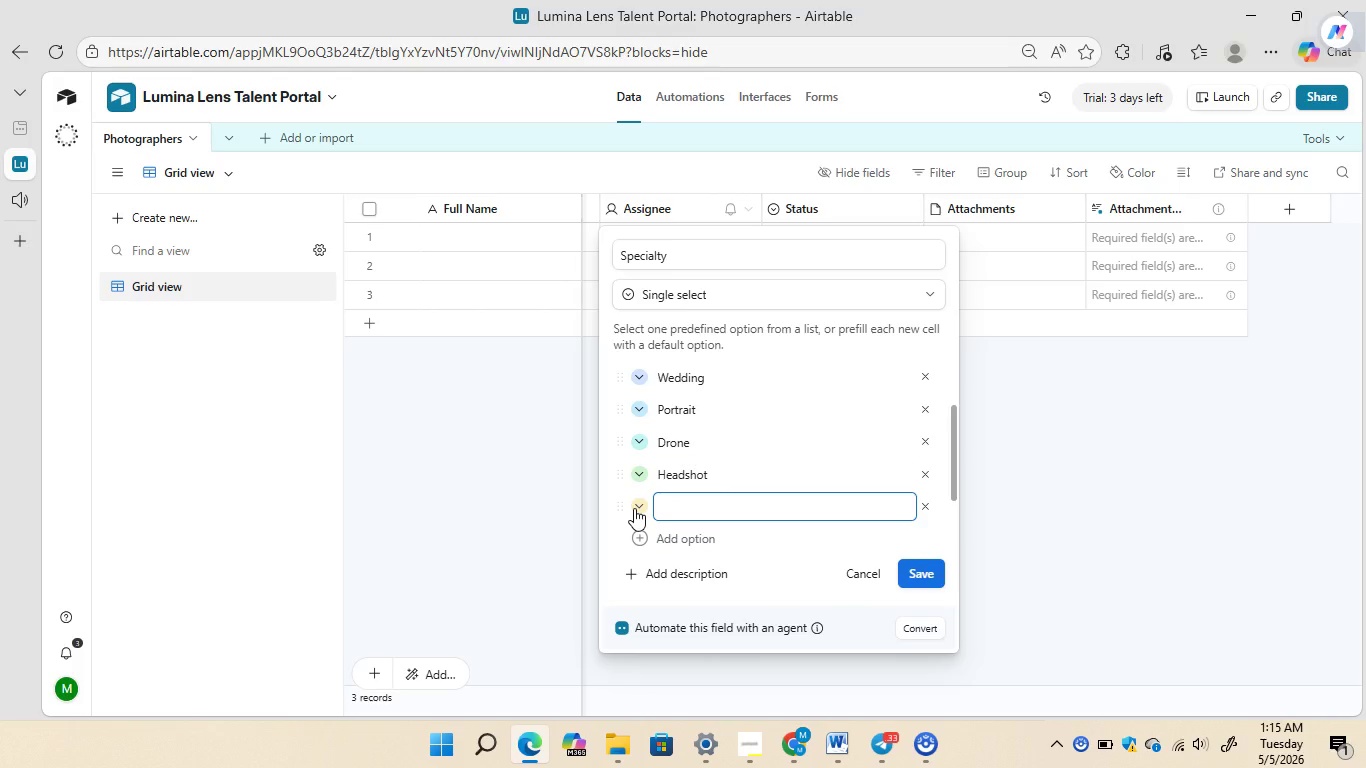 
type(Product)
 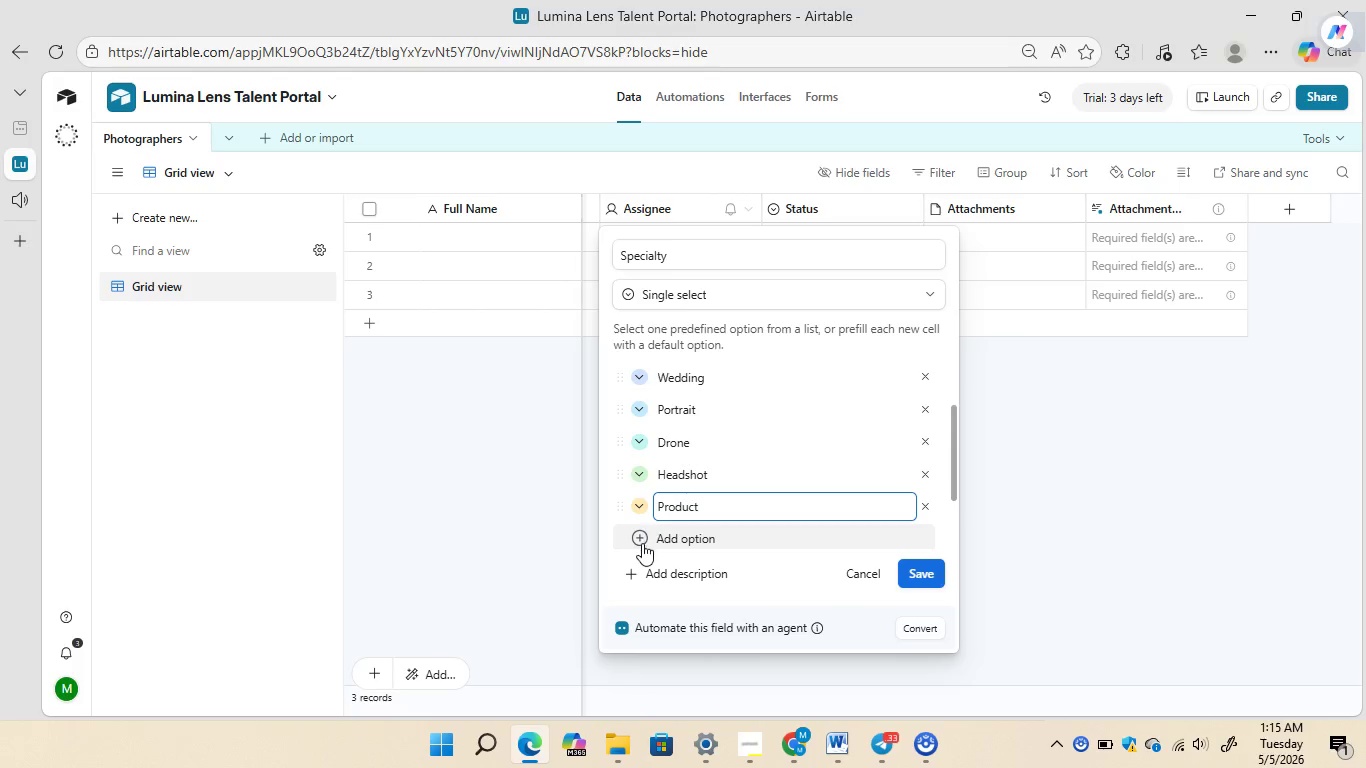 
left_click([642, 544])
 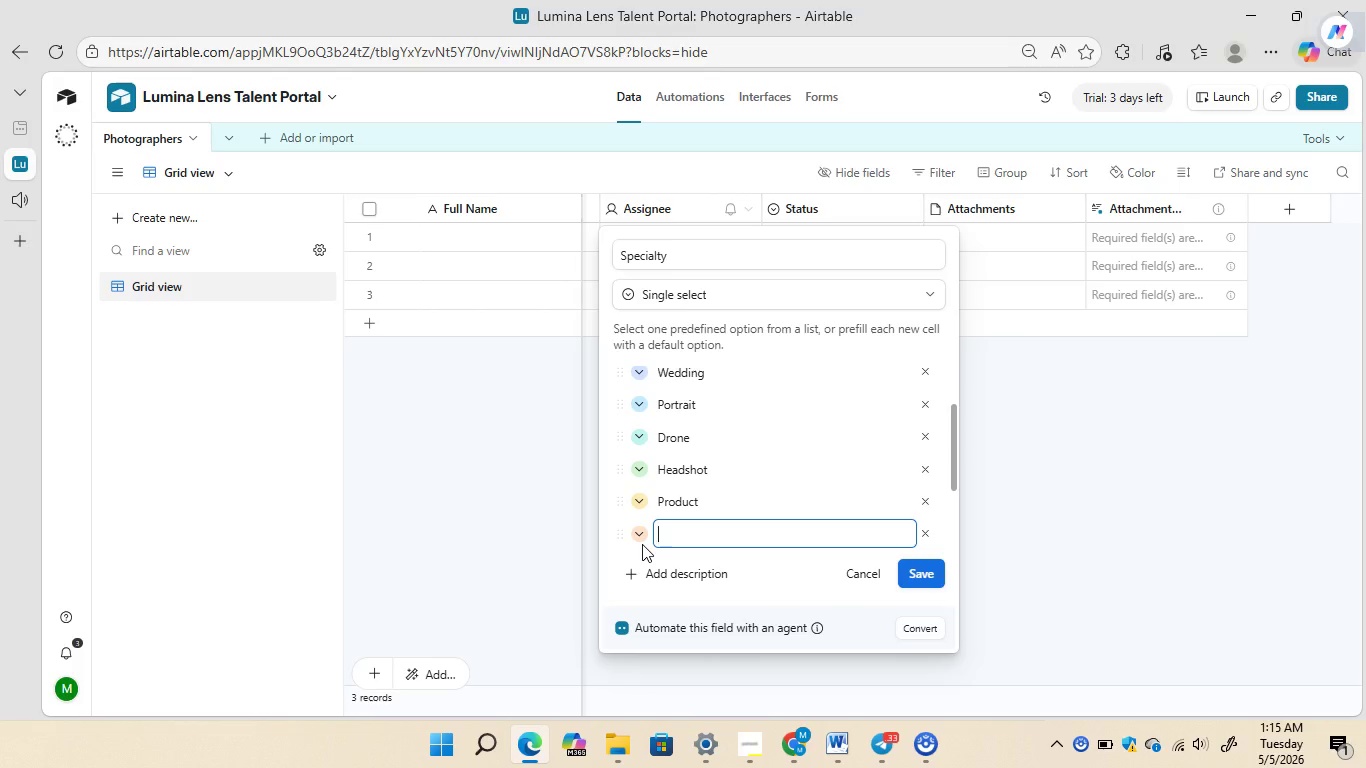 
type(Video)
 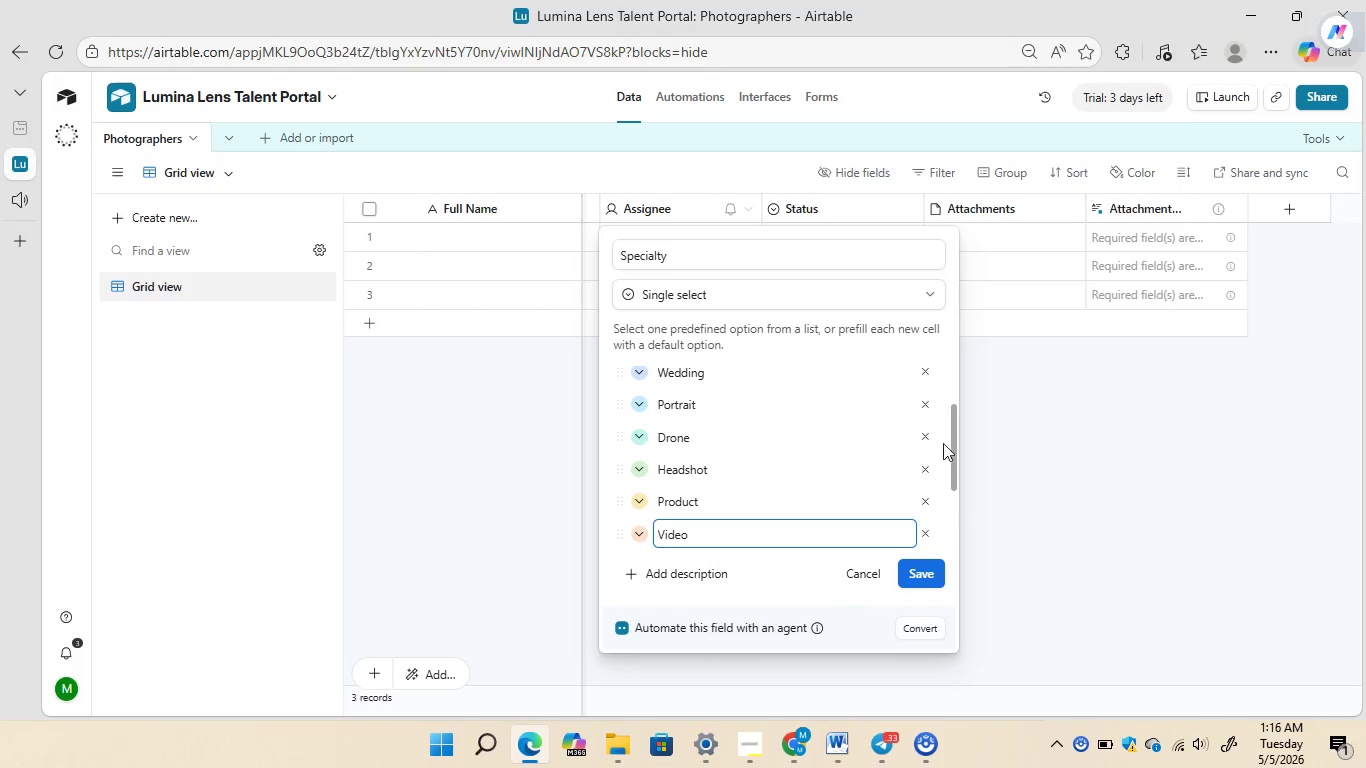 
wait(6.44)
 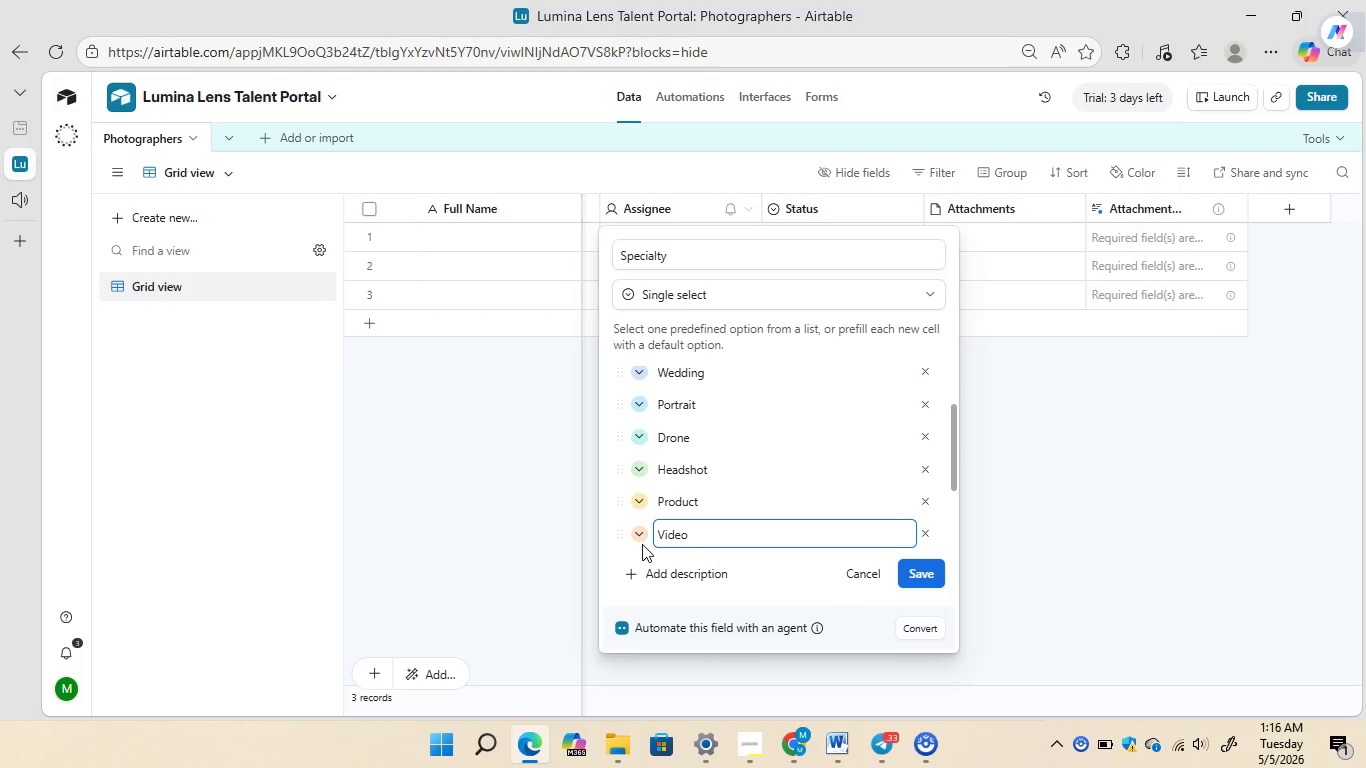 
left_click_drag(start_coordinate=[954, 453], to_coordinate=[960, 484])
 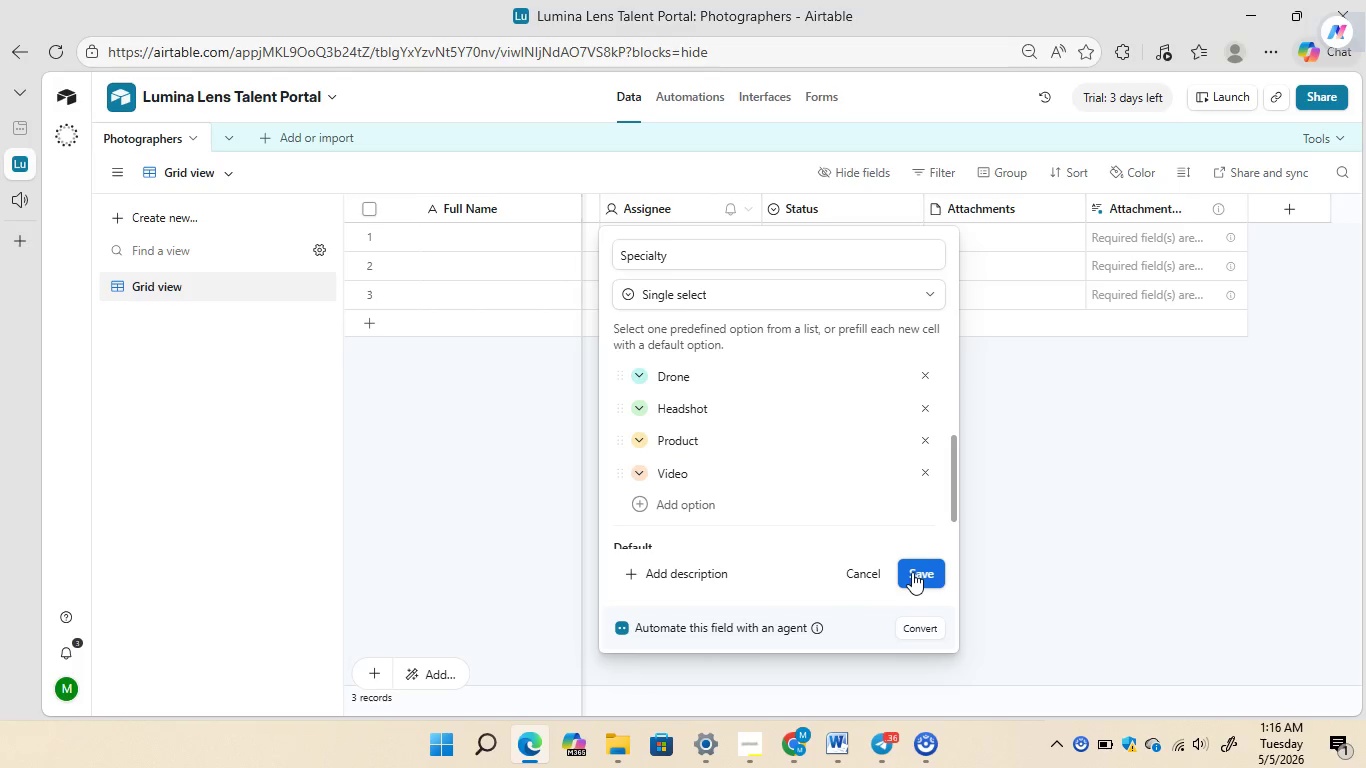 
left_click([912, 572])
 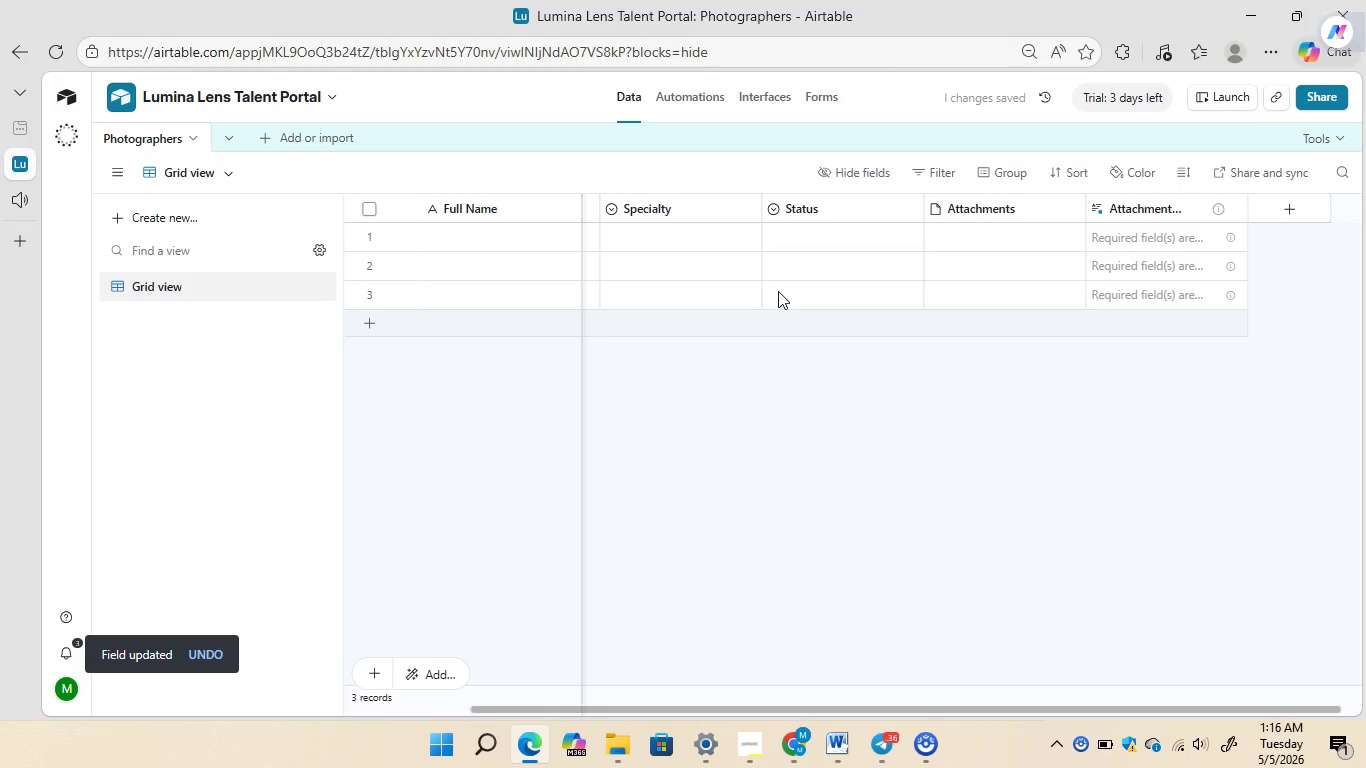 
wait(8.69)
 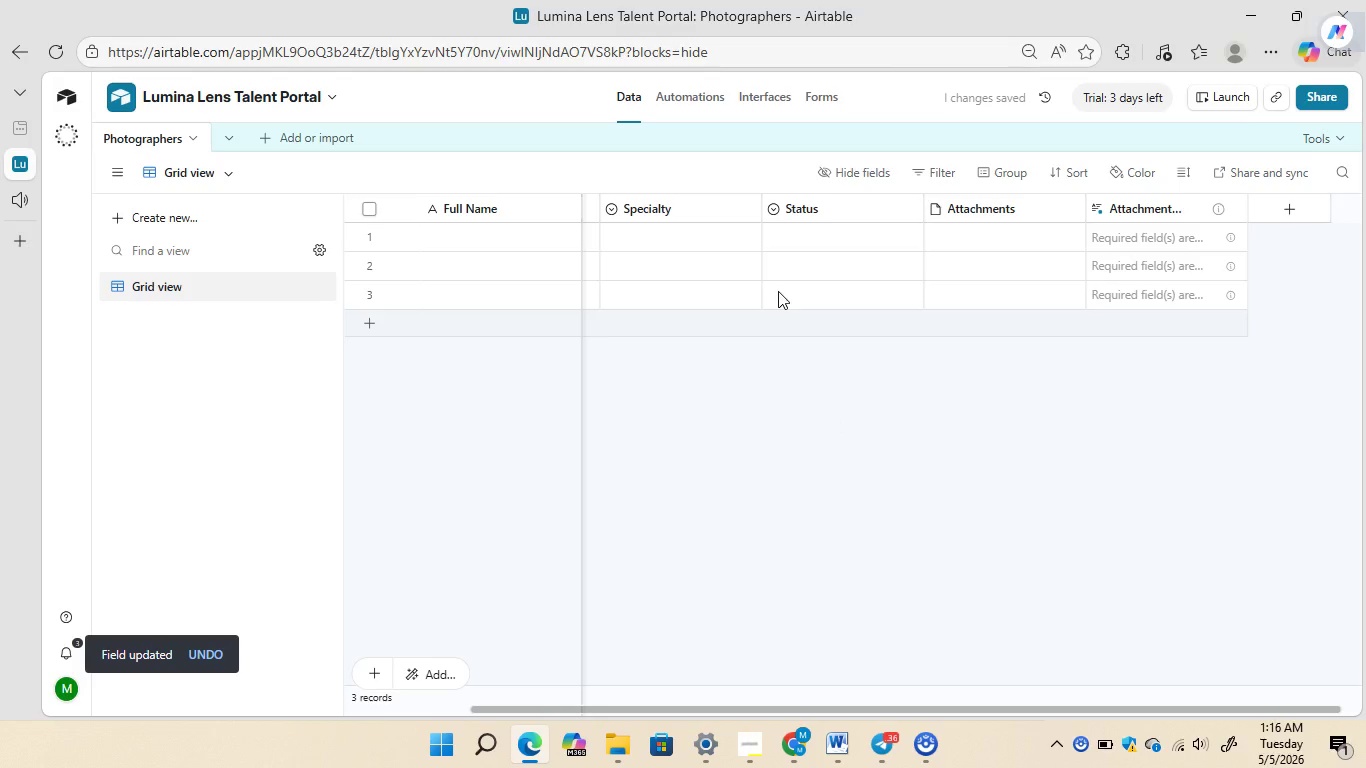 
right_click([824, 209])
 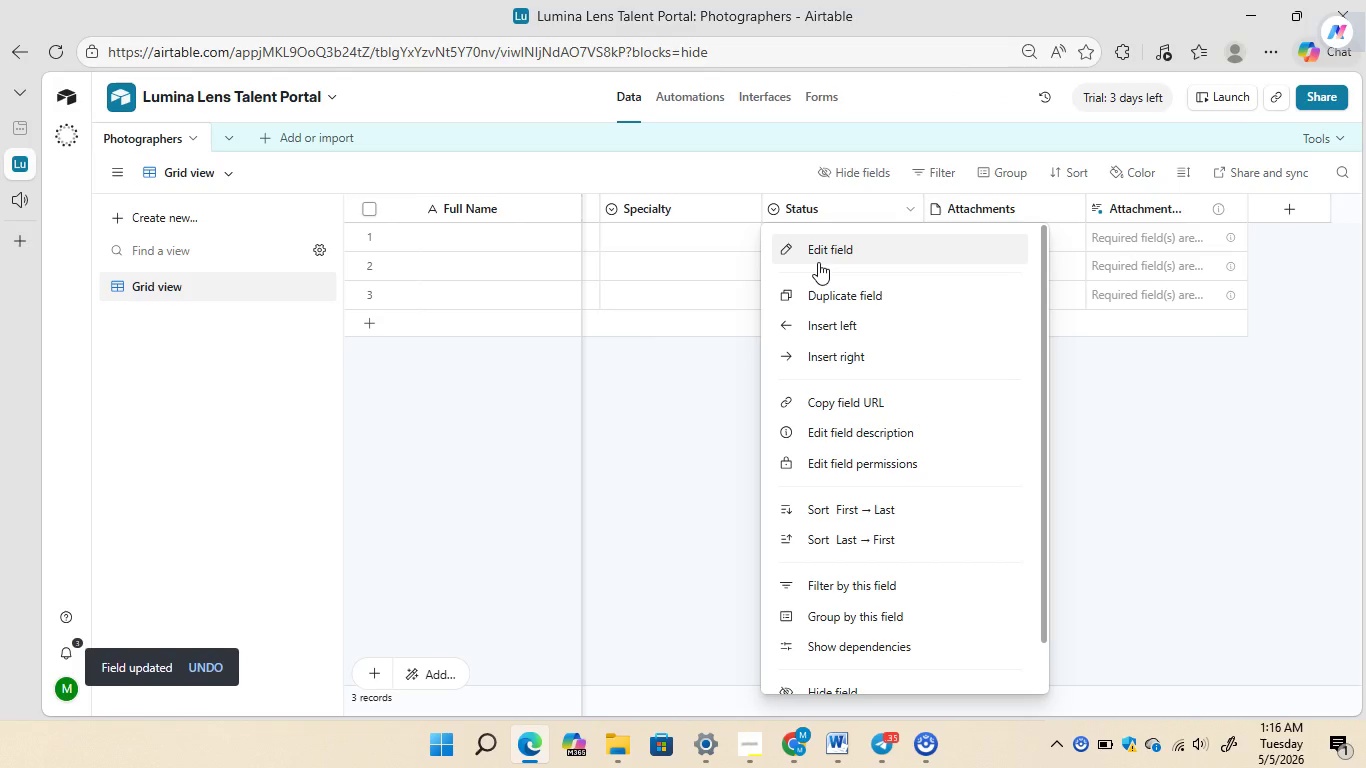 
left_click([818, 262])
 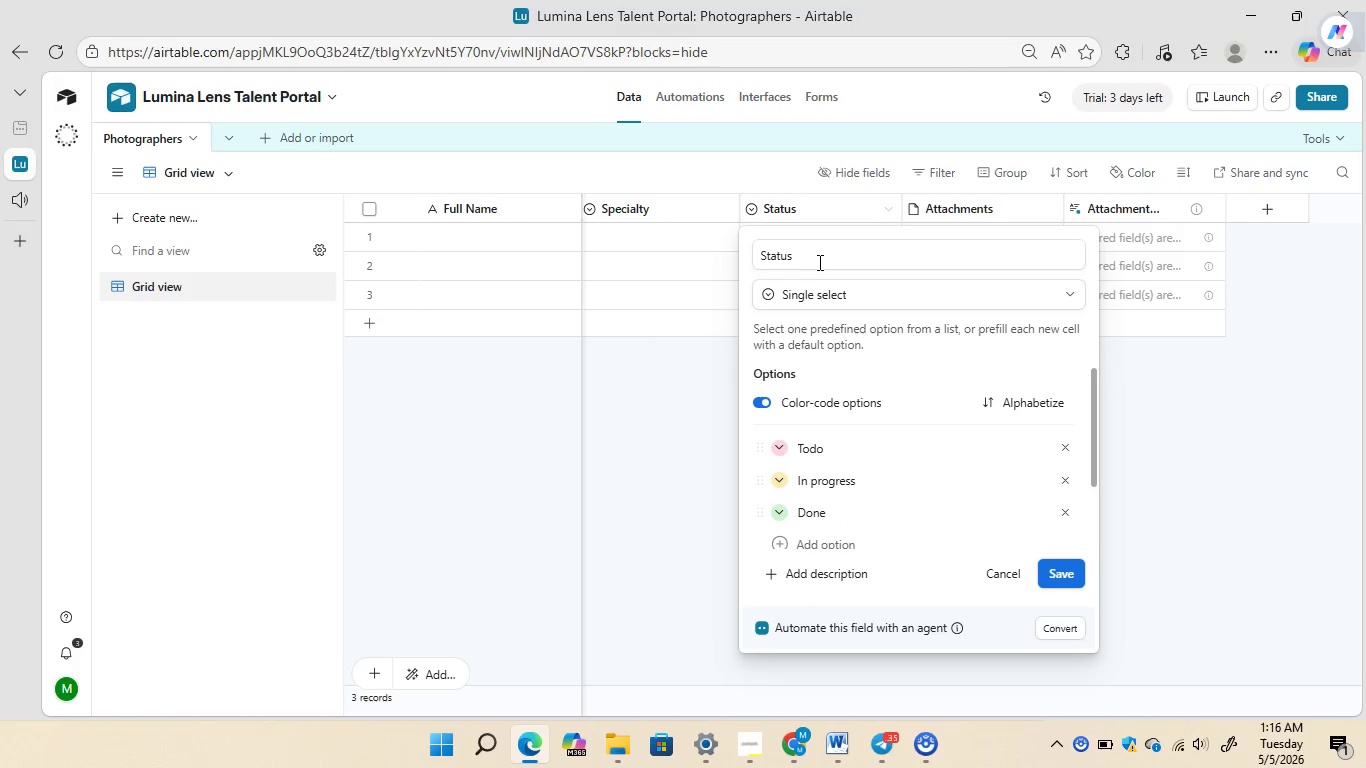 
left_click([818, 262])
 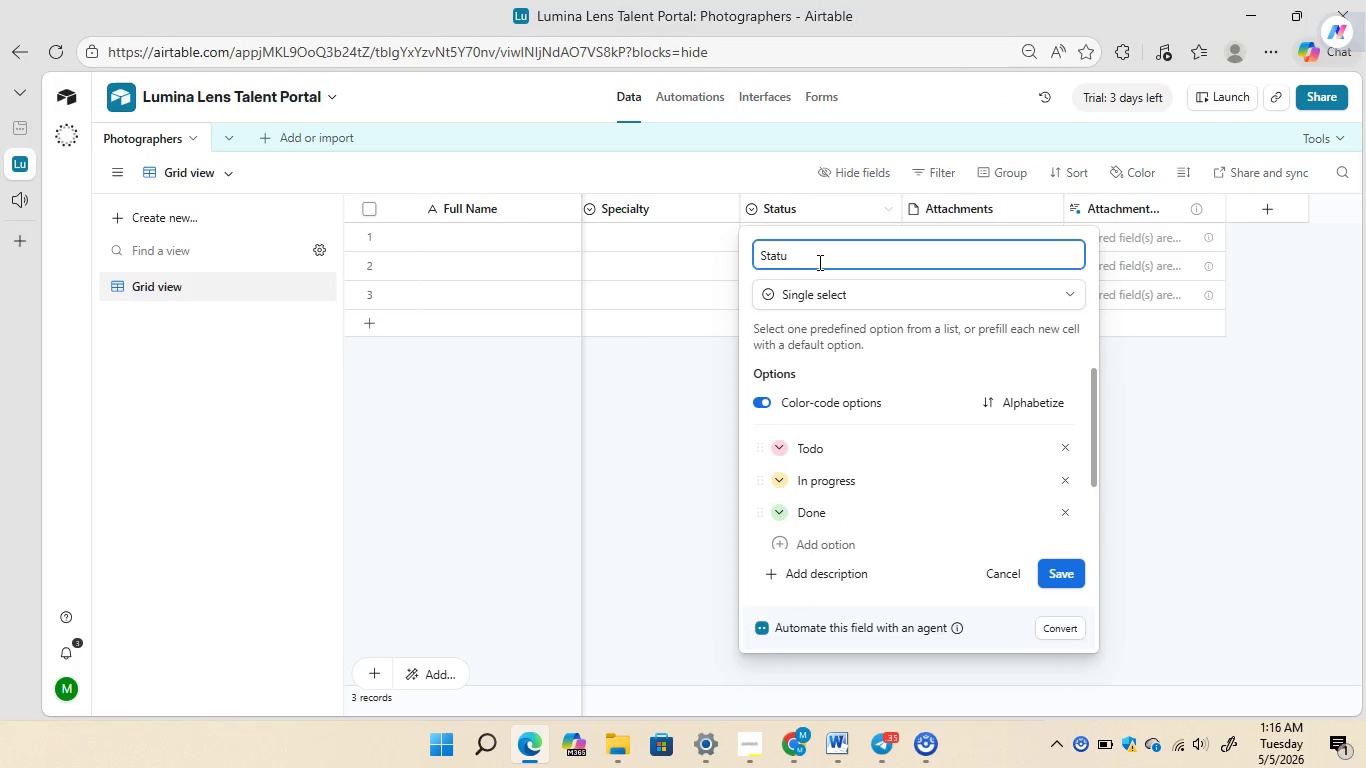 
key(Backspace)
 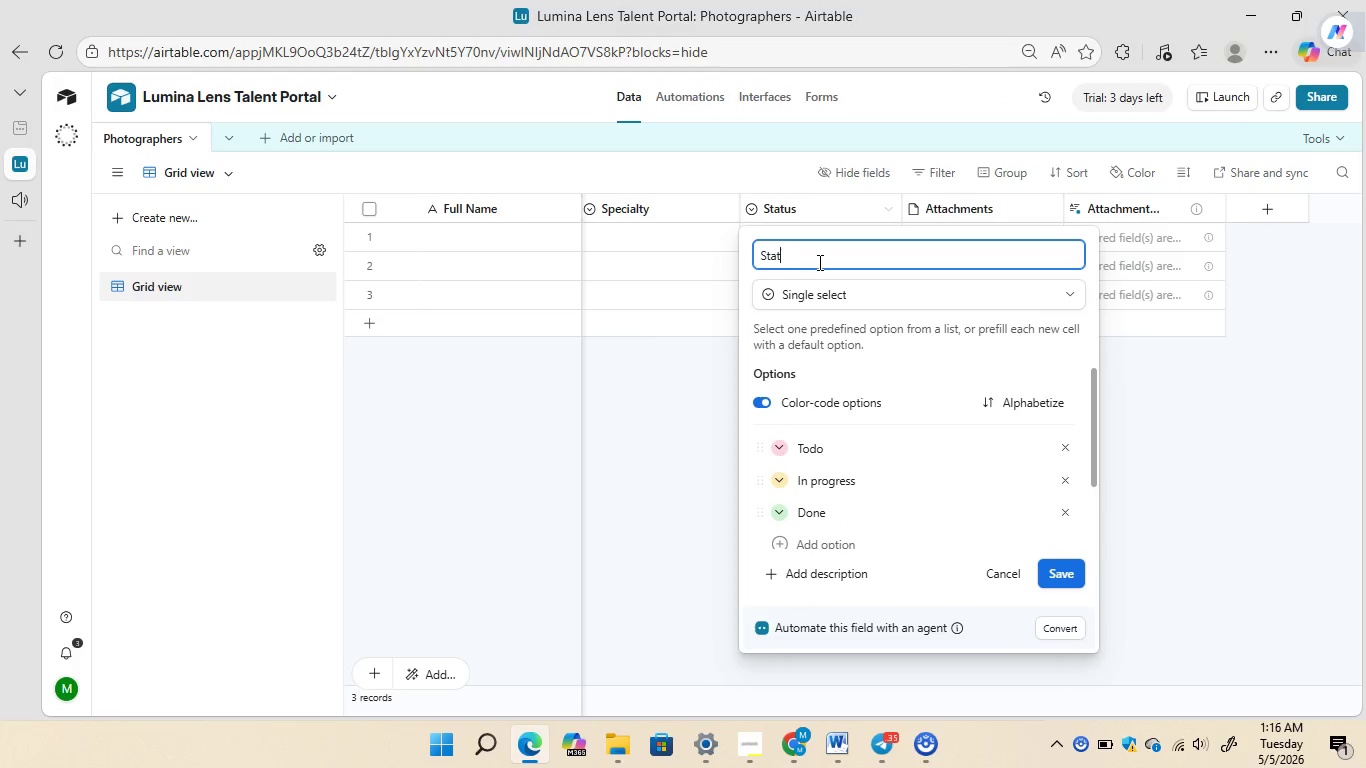 
key(Backspace)
 